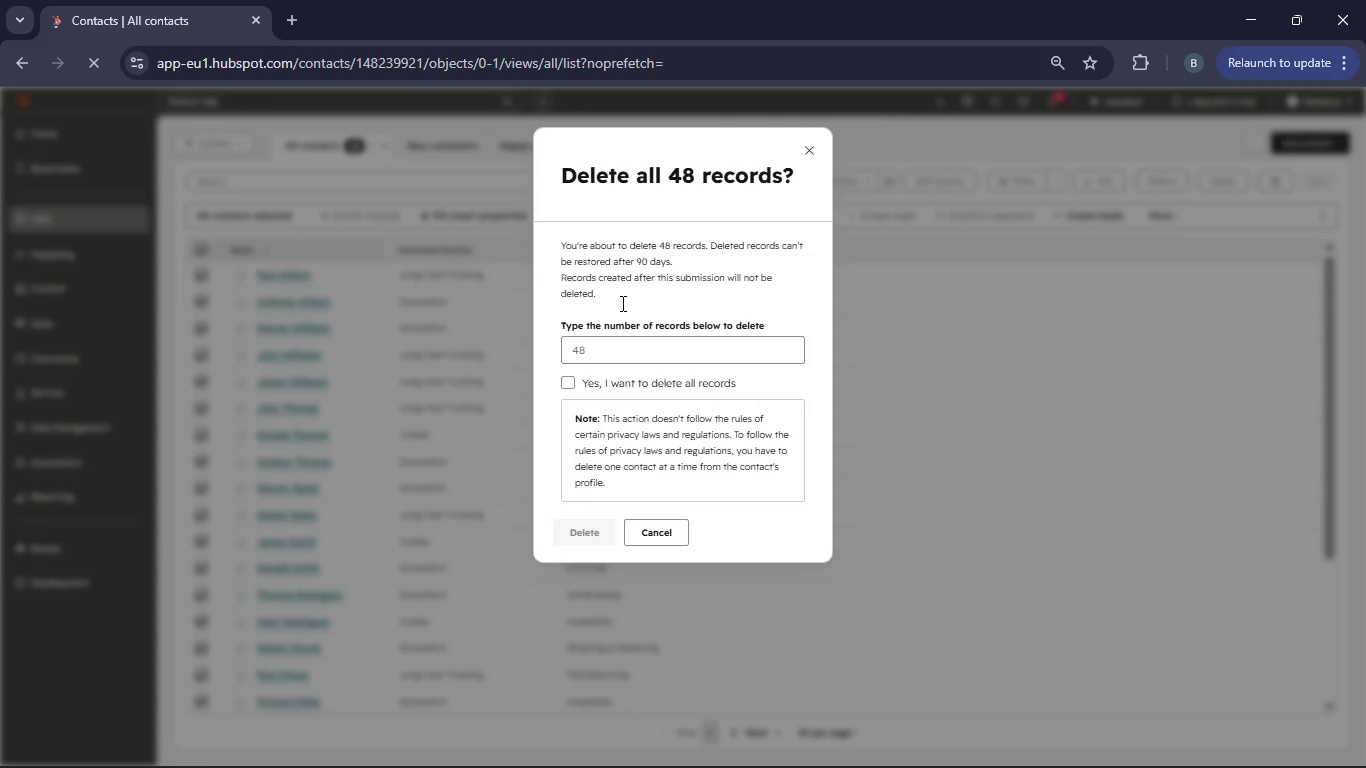 
left_click([571, 353])
 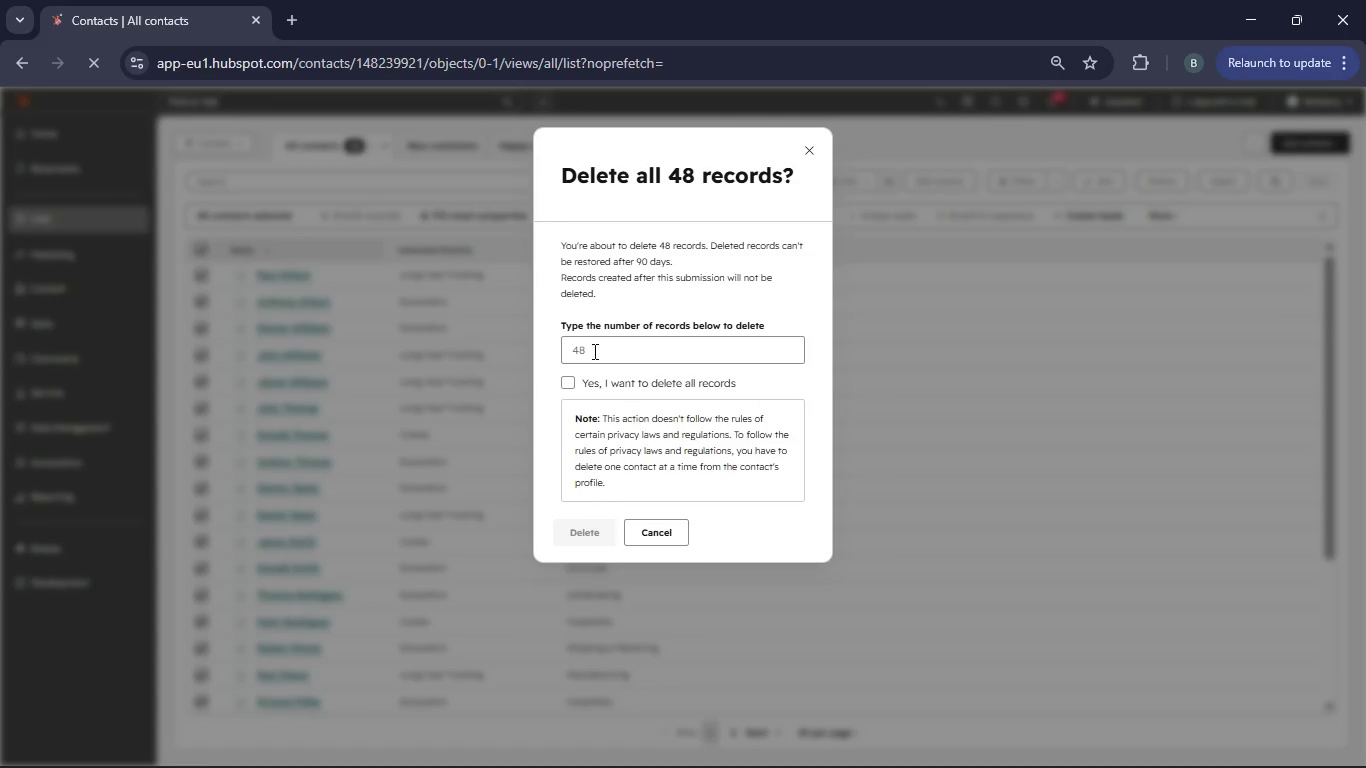 
left_click([596, 350])
 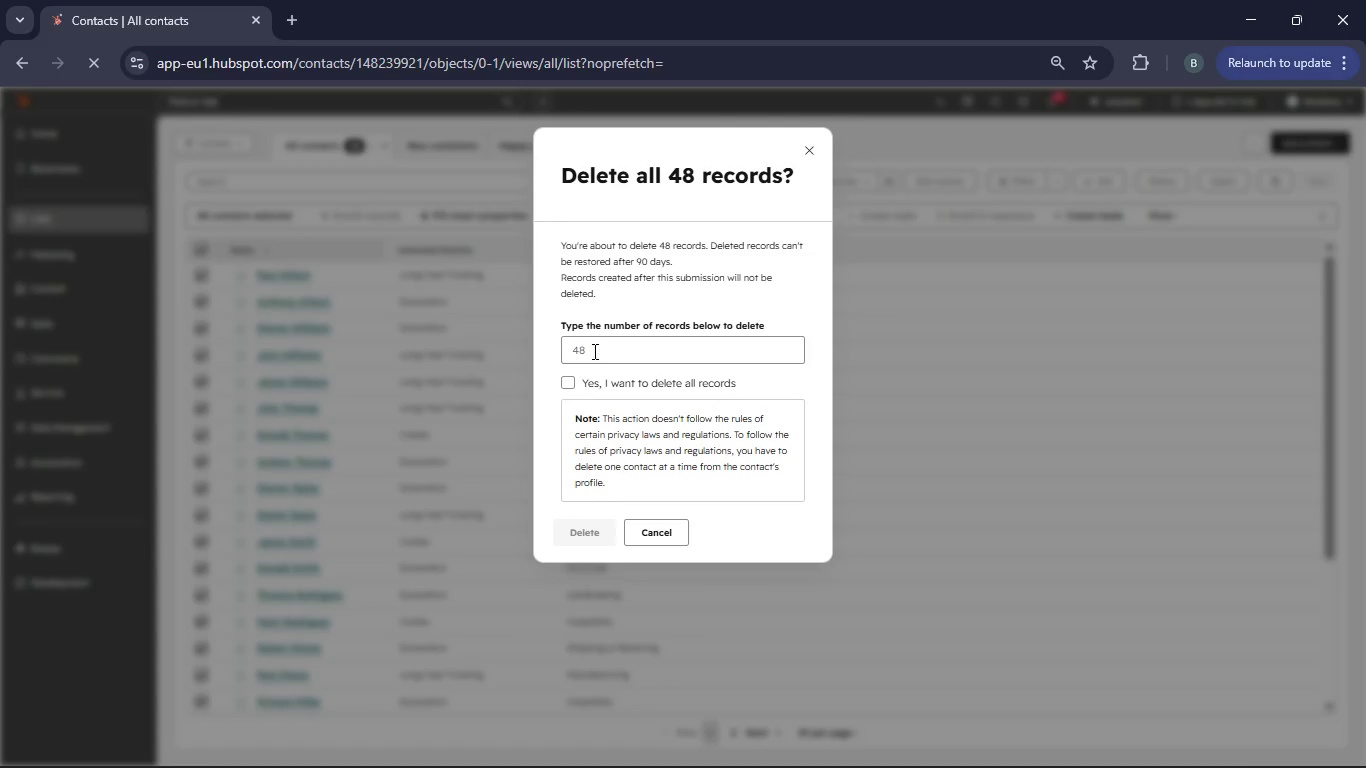 
key(4)
 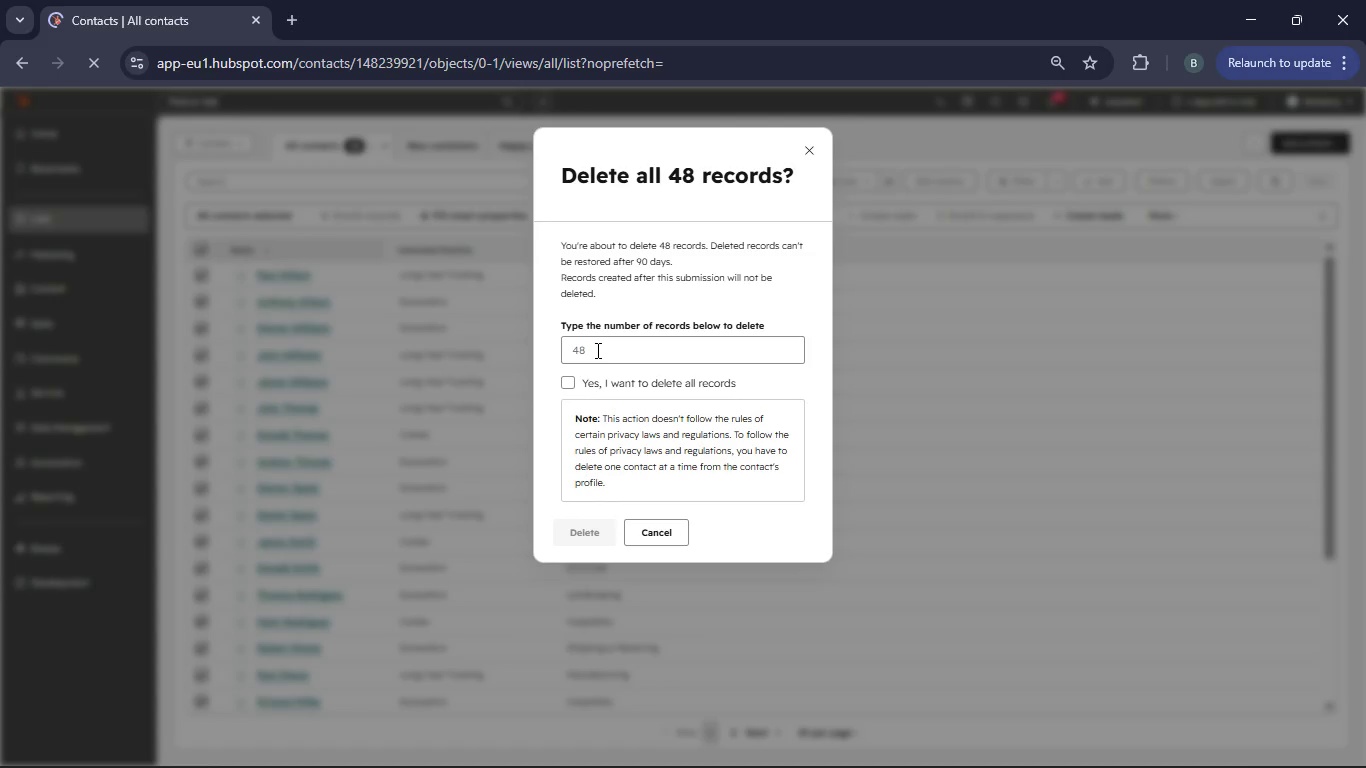 
left_click([596, 350])
 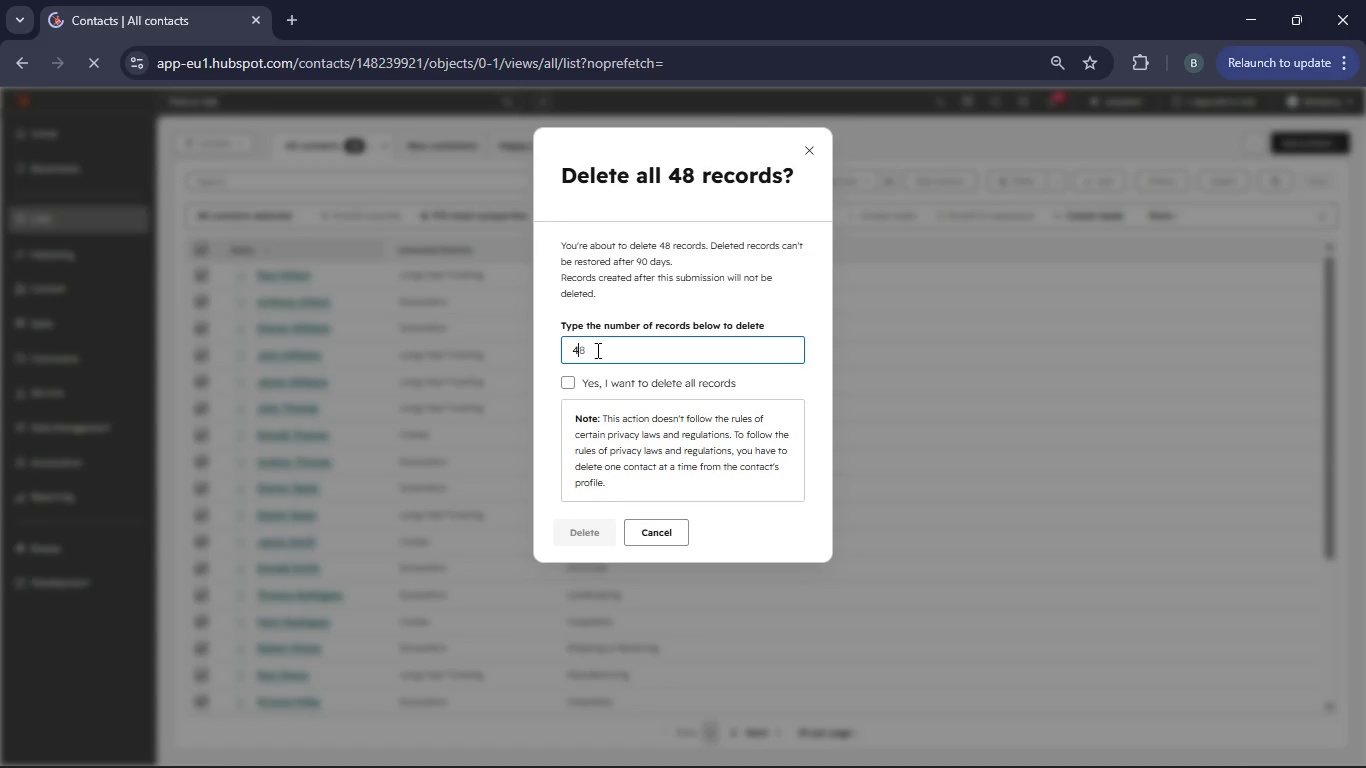 
key(8)
 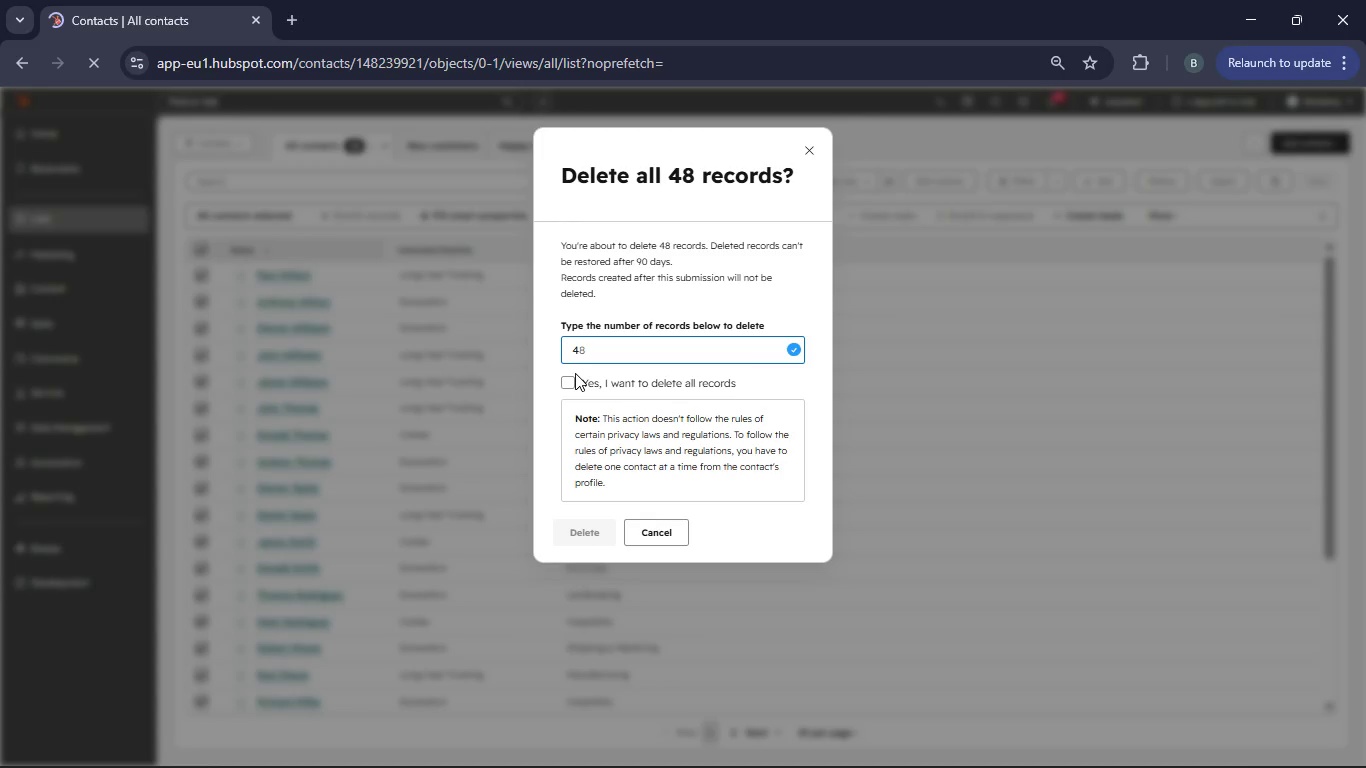 
left_click([571, 378])
 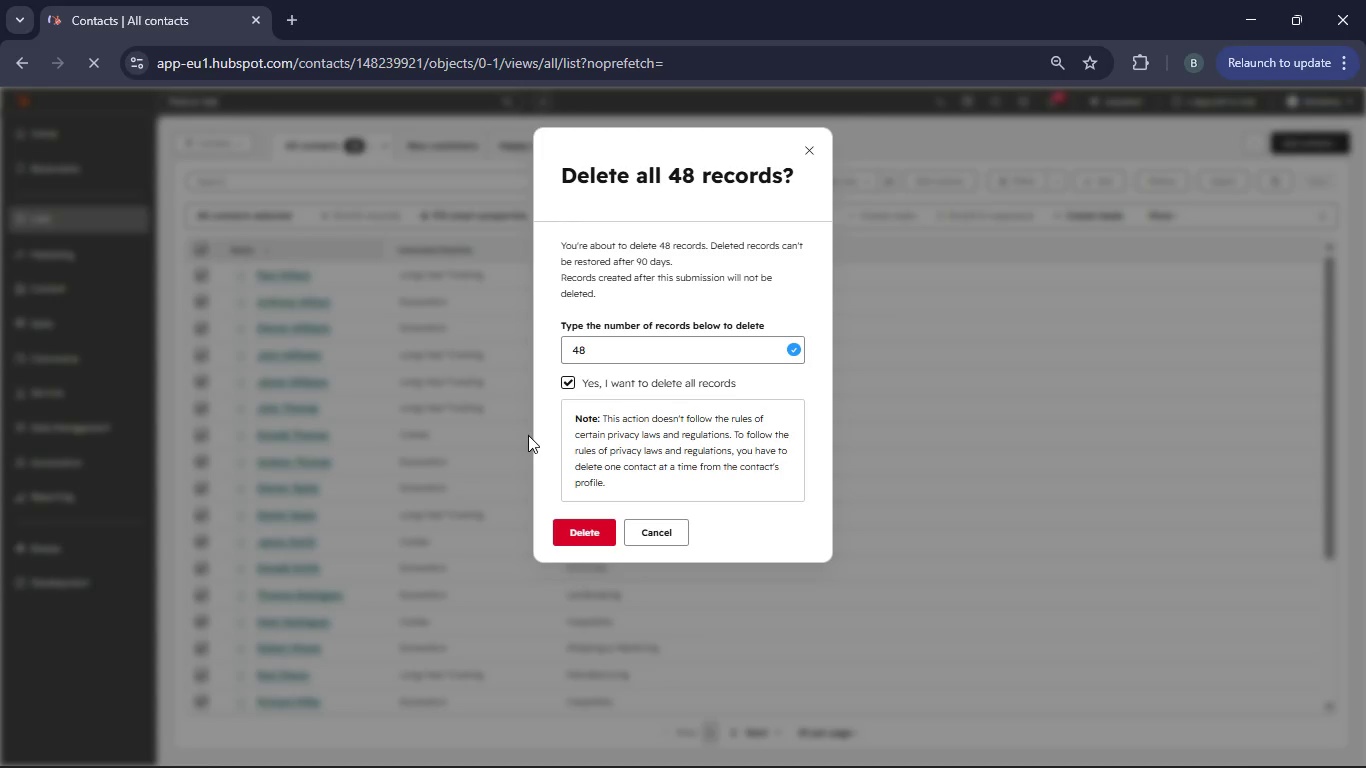 
left_click([570, 528])
 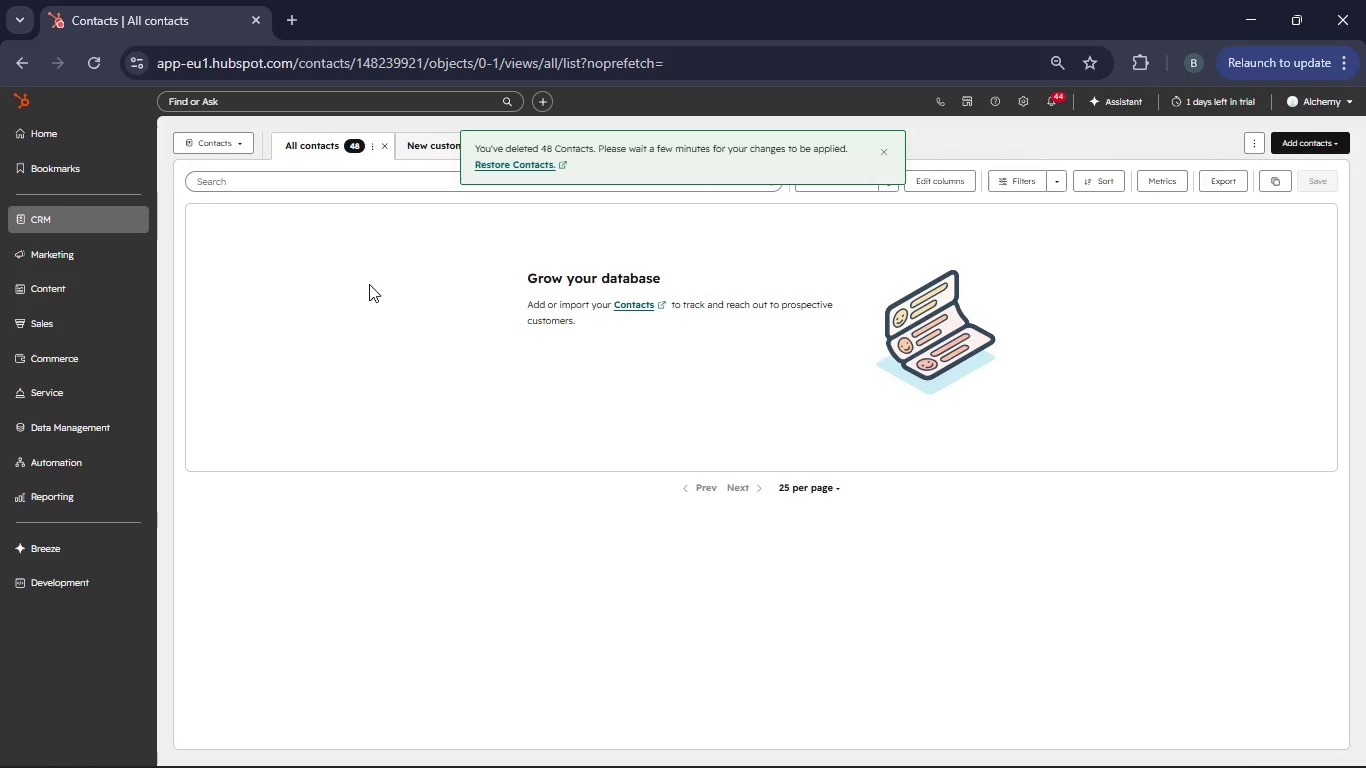 
left_click([93, 62])
 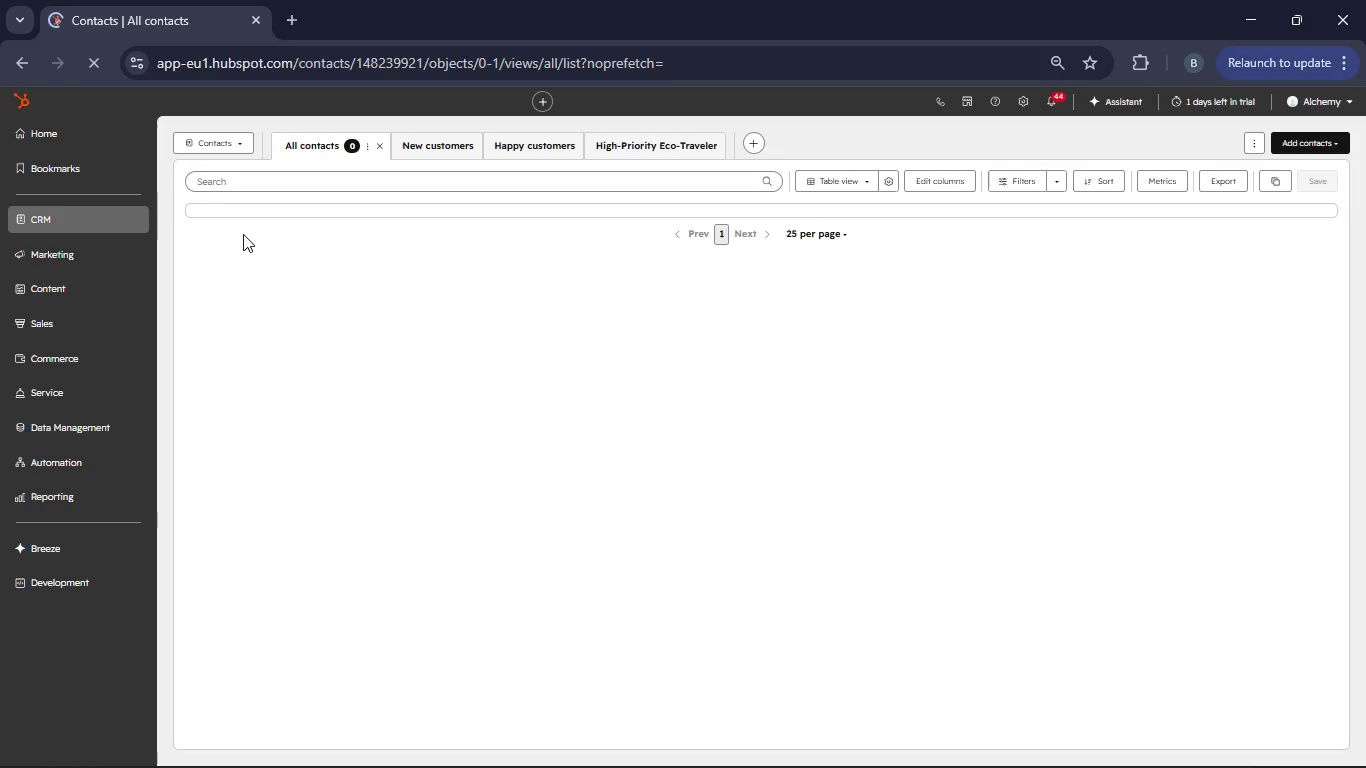 
wait(19.2)
 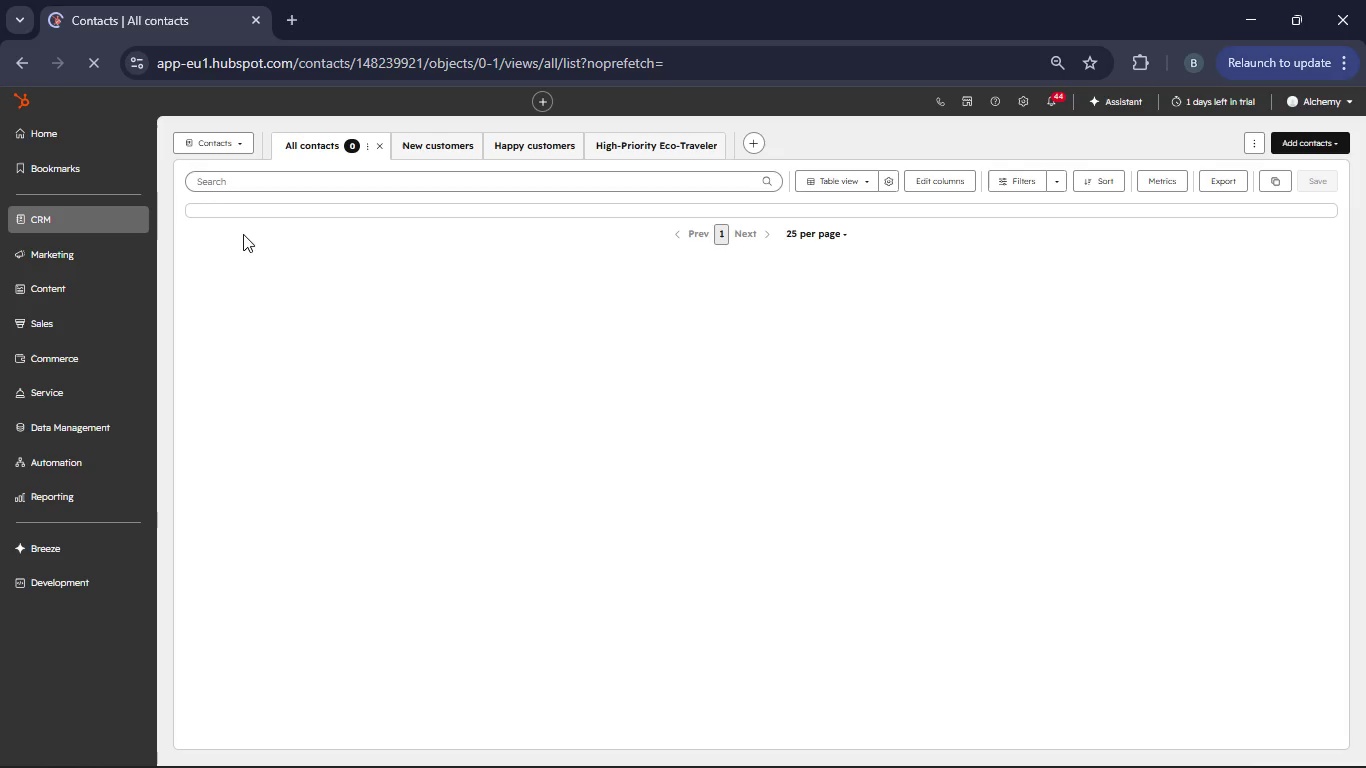 
left_click([1303, 147])
 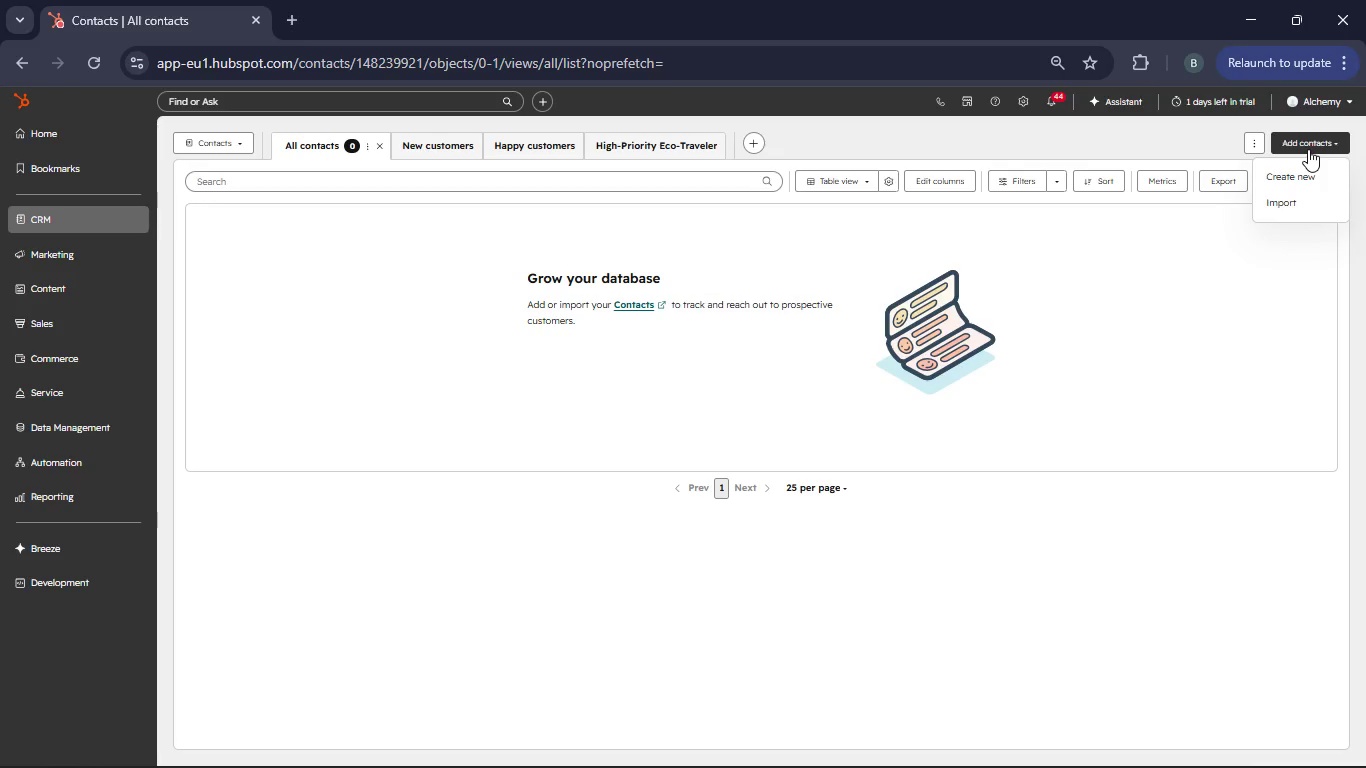 
wait(6.86)
 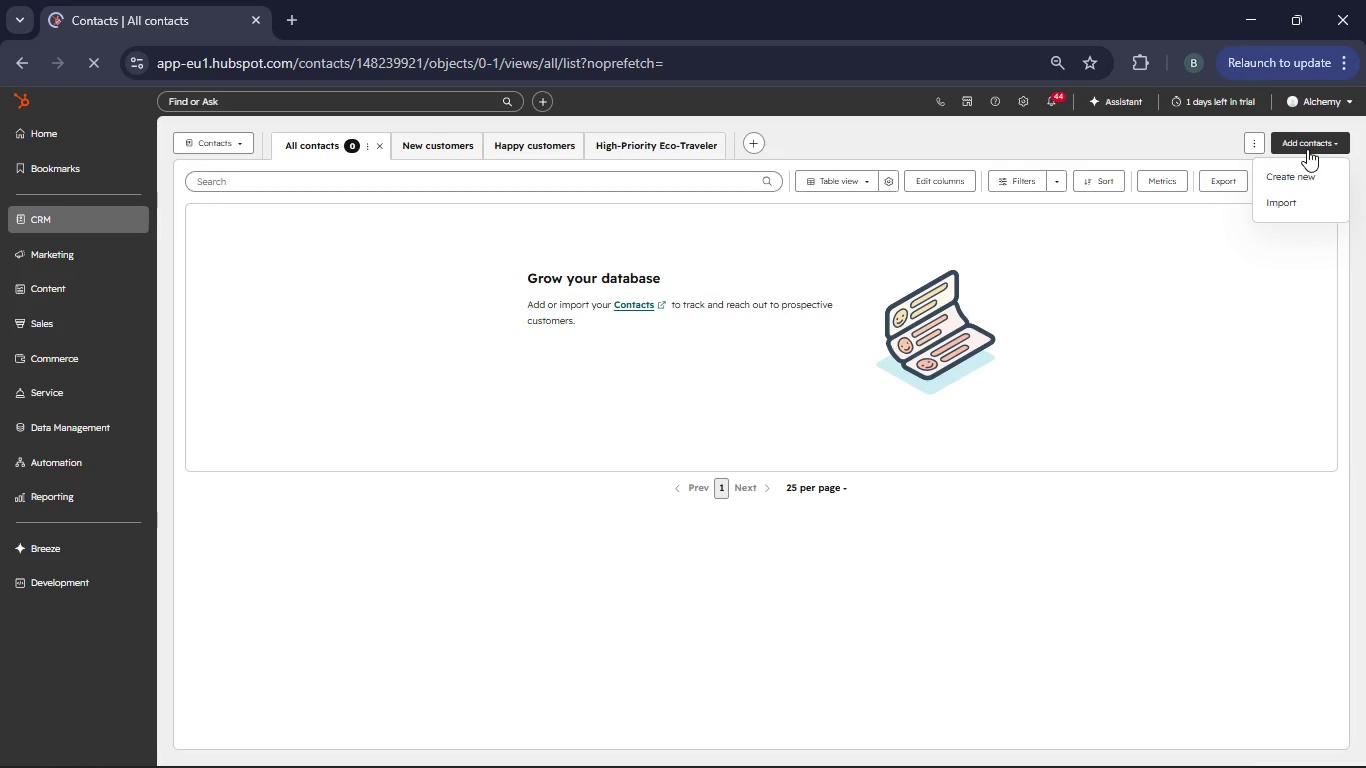 
left_click([1297, 196])
 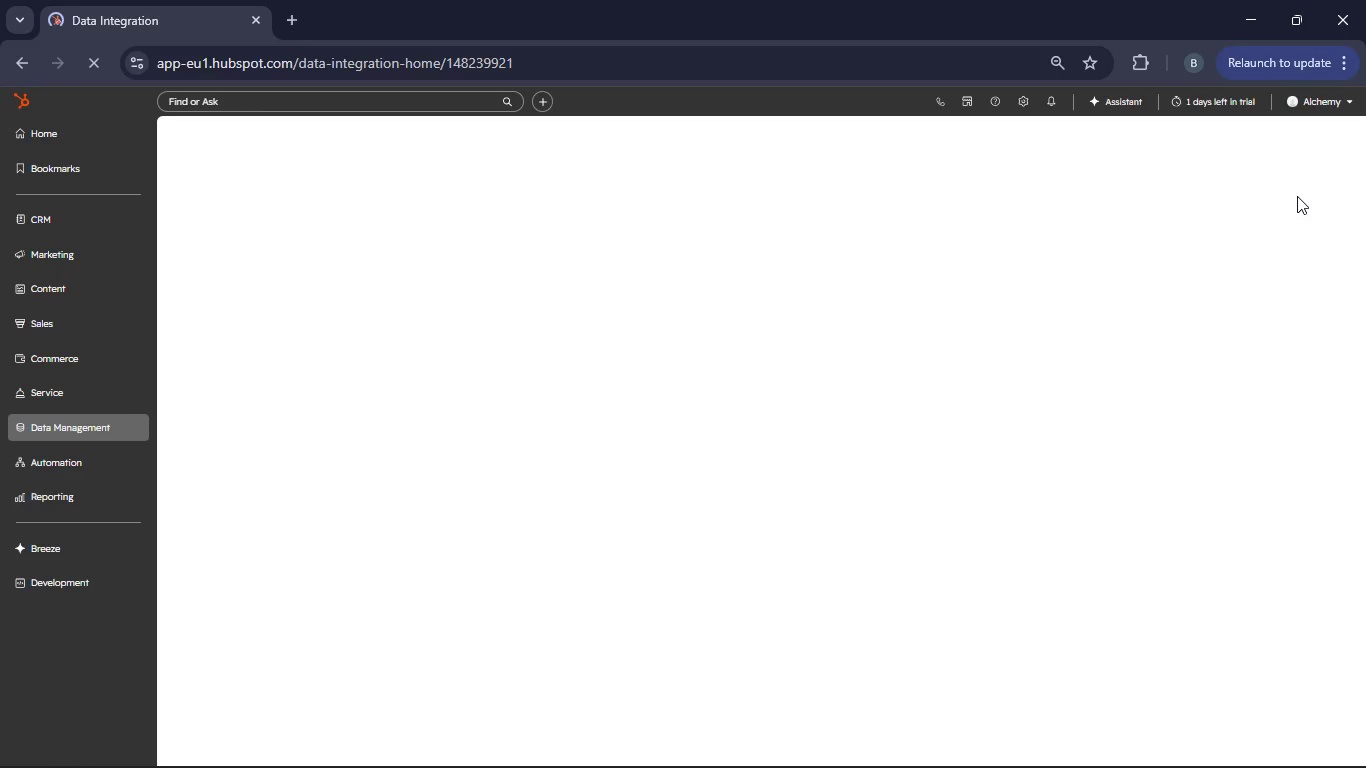 
wait(8.81)
 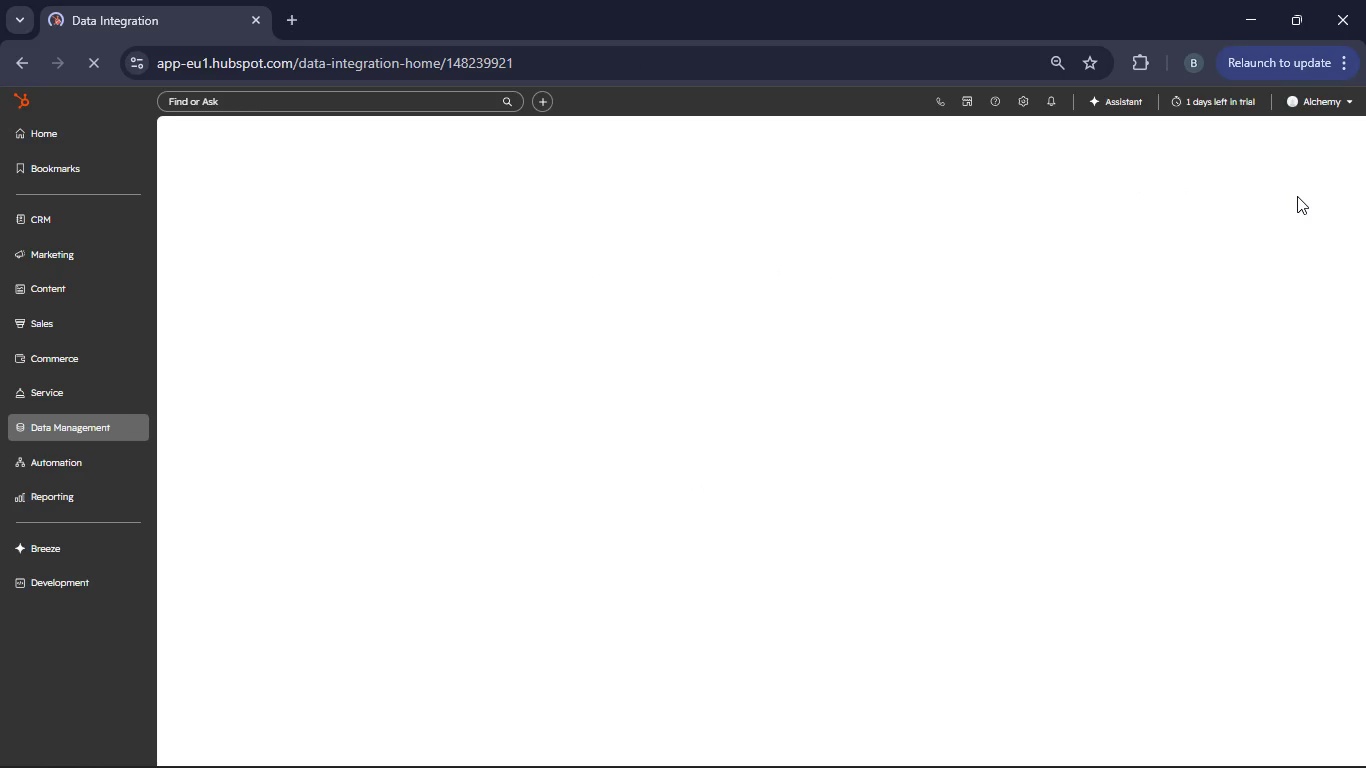 
left_click([404, 374])
 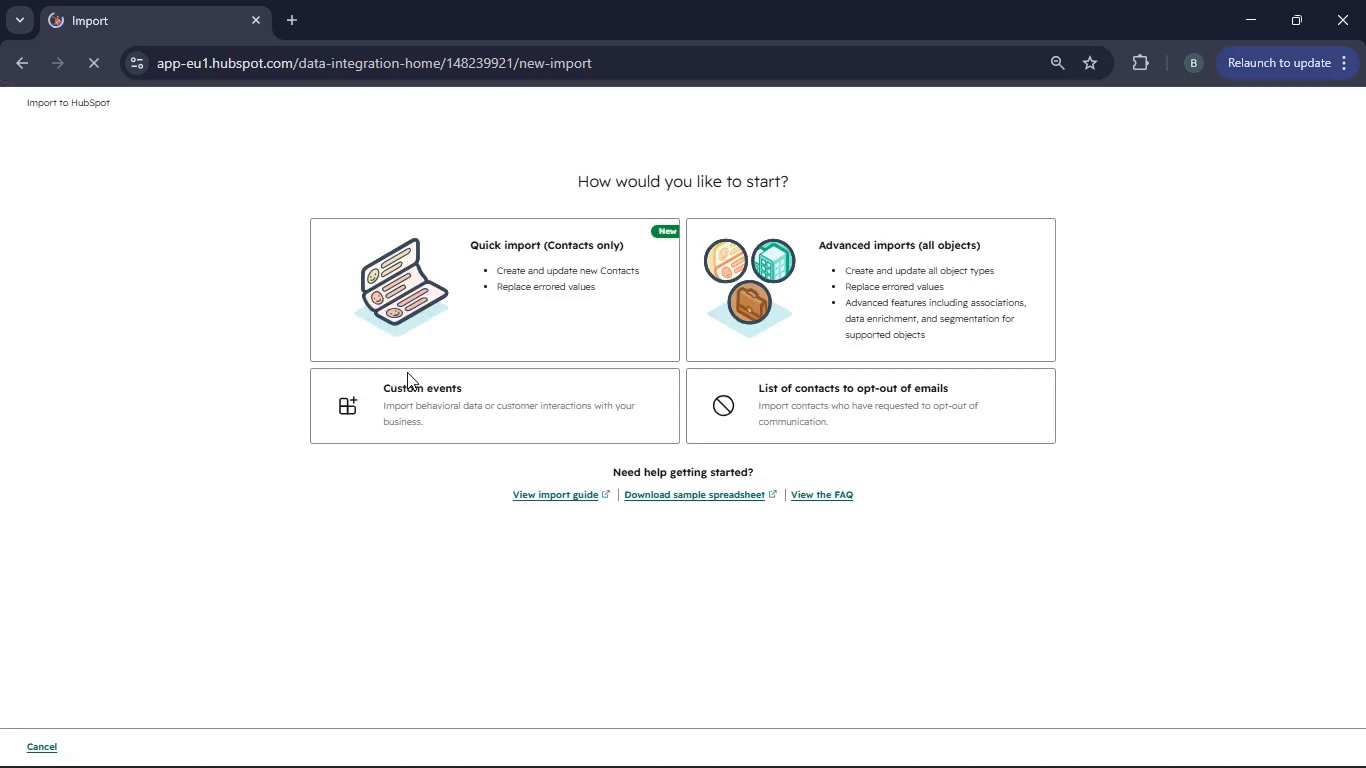 
left_click([575, 308])
 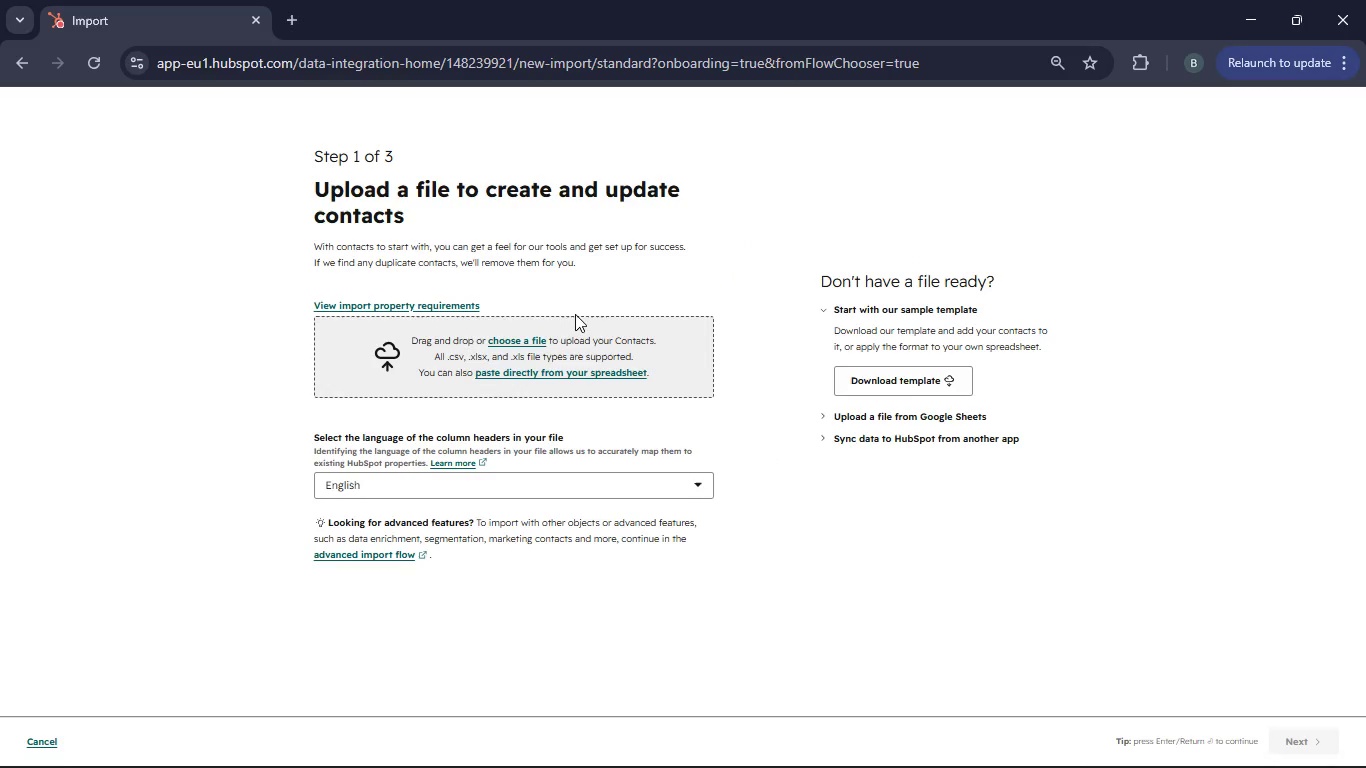 
left_click([524, 339])
 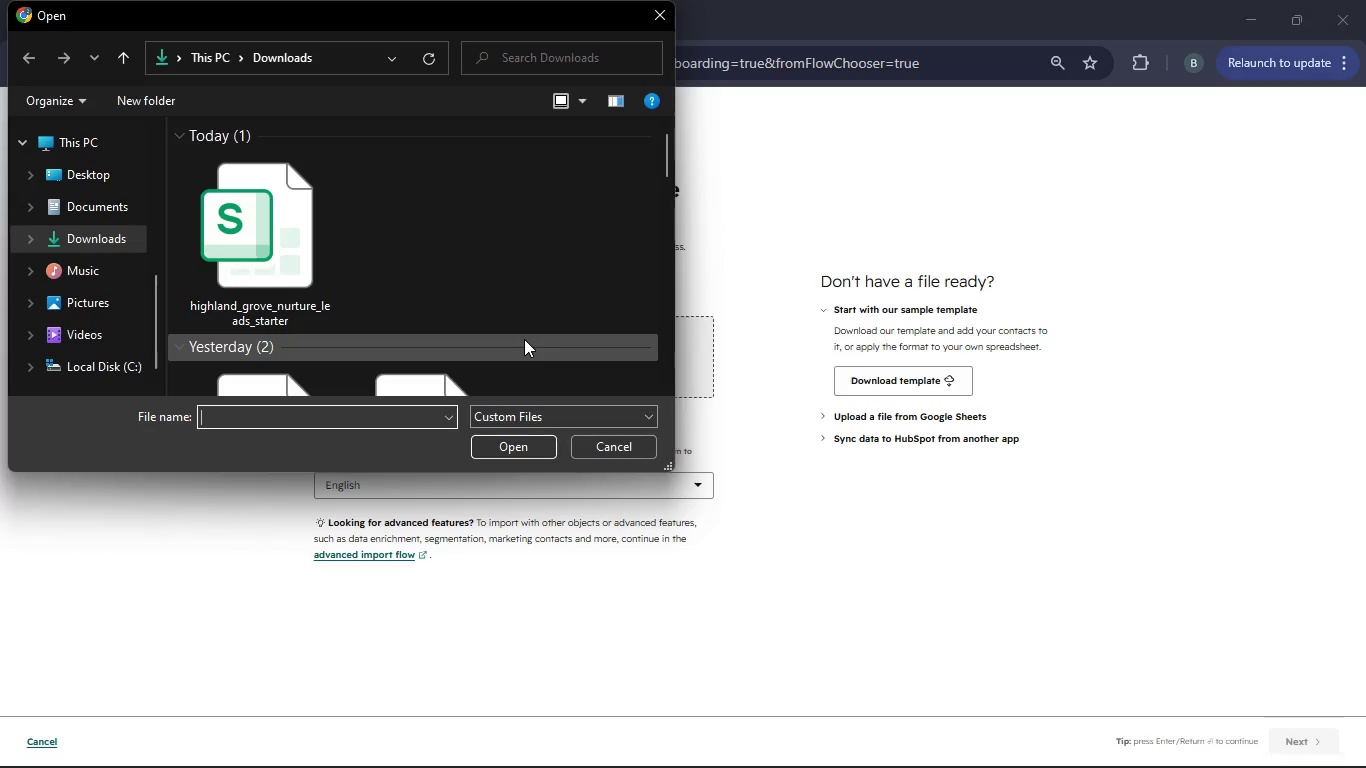 
left_click([282, 276])
 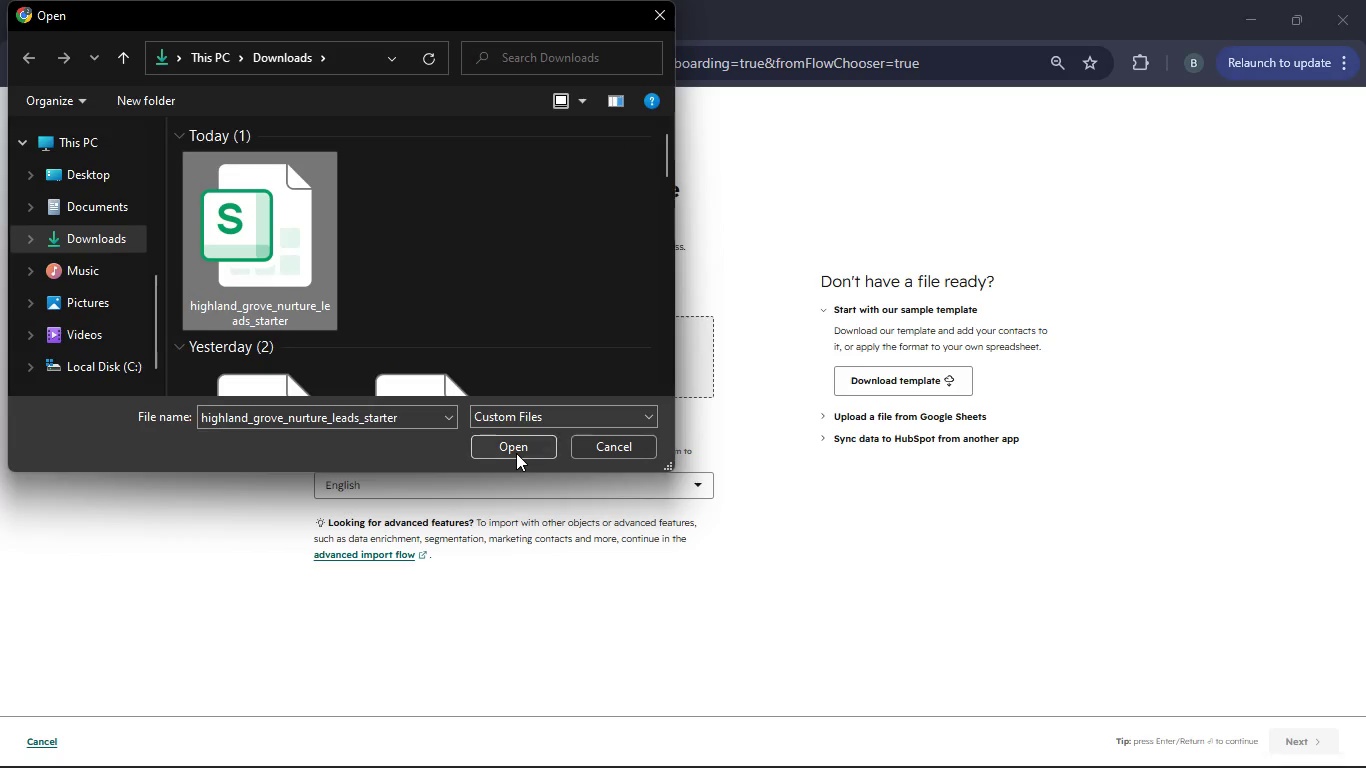 
left_click([516, 452])
 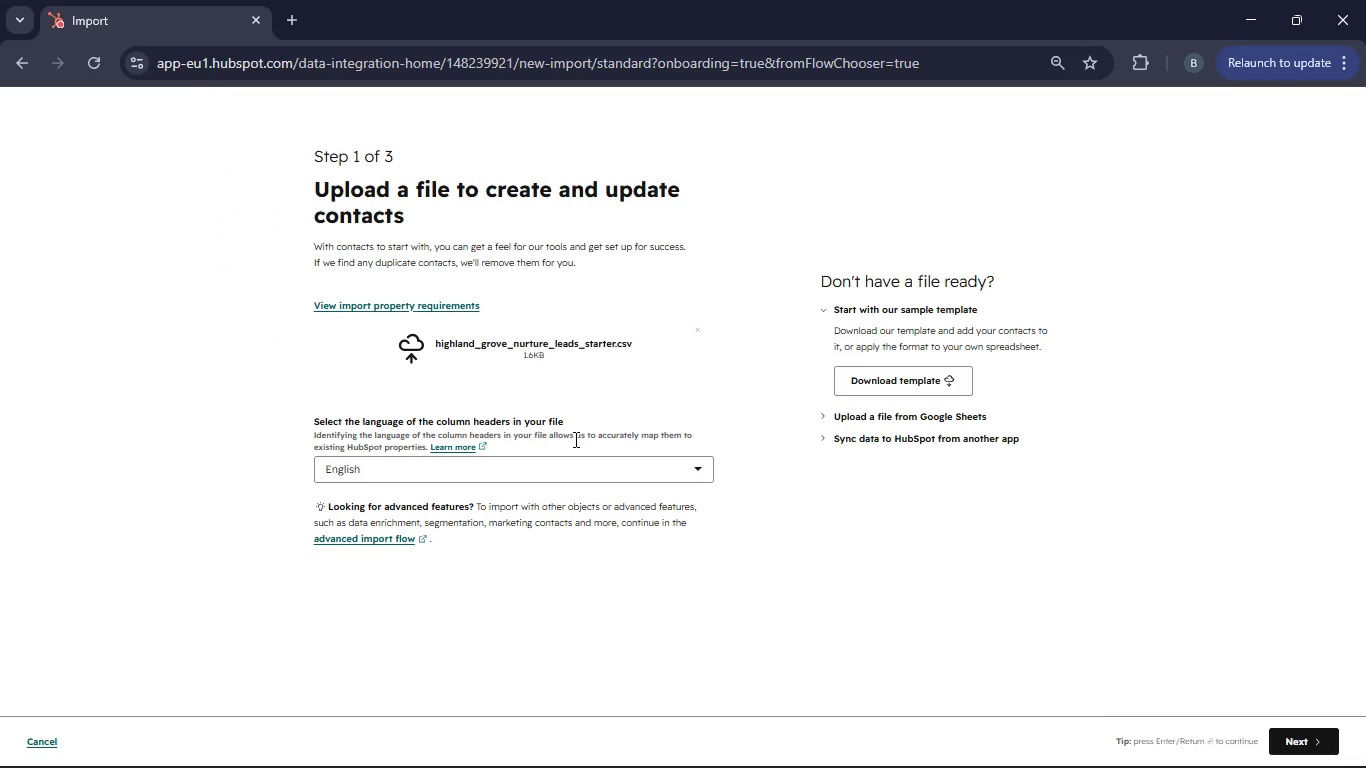 
wait(5.98)
 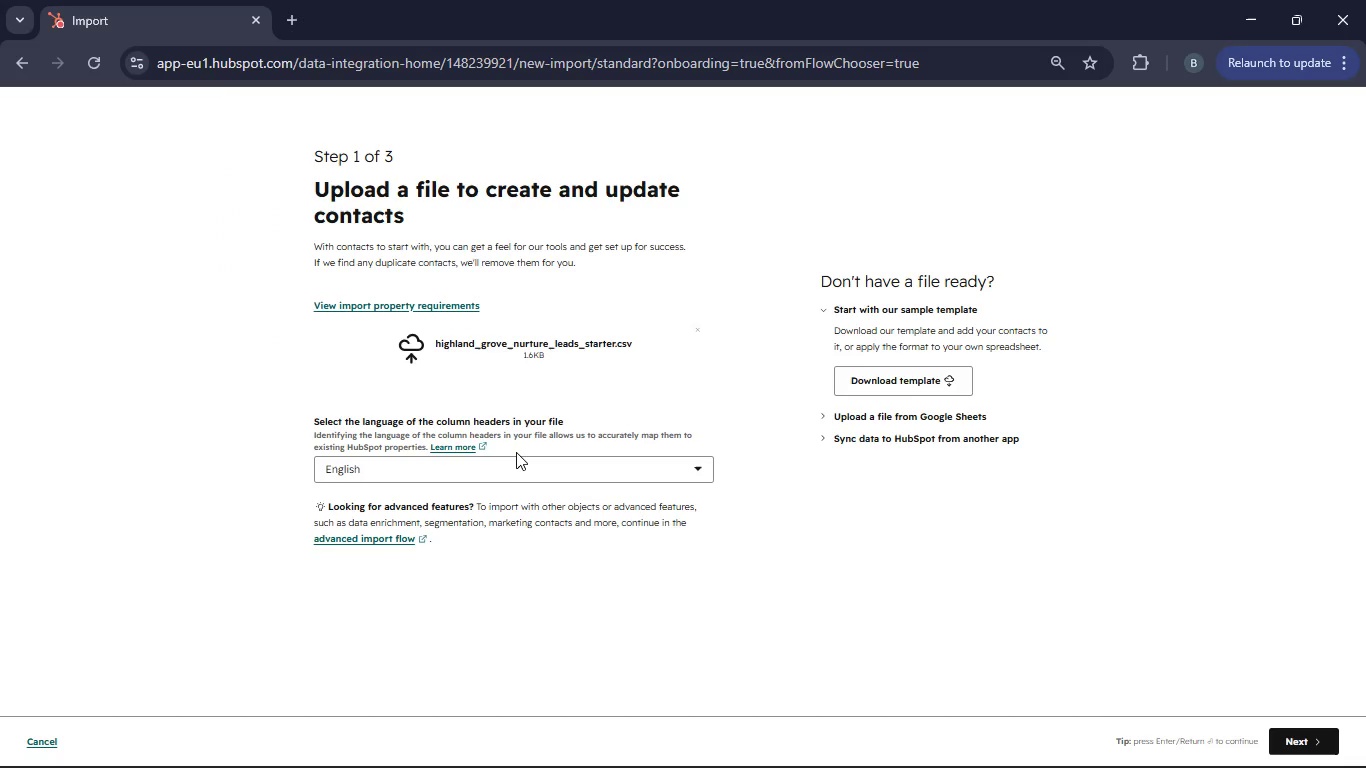 
left_click([1314, 739])
 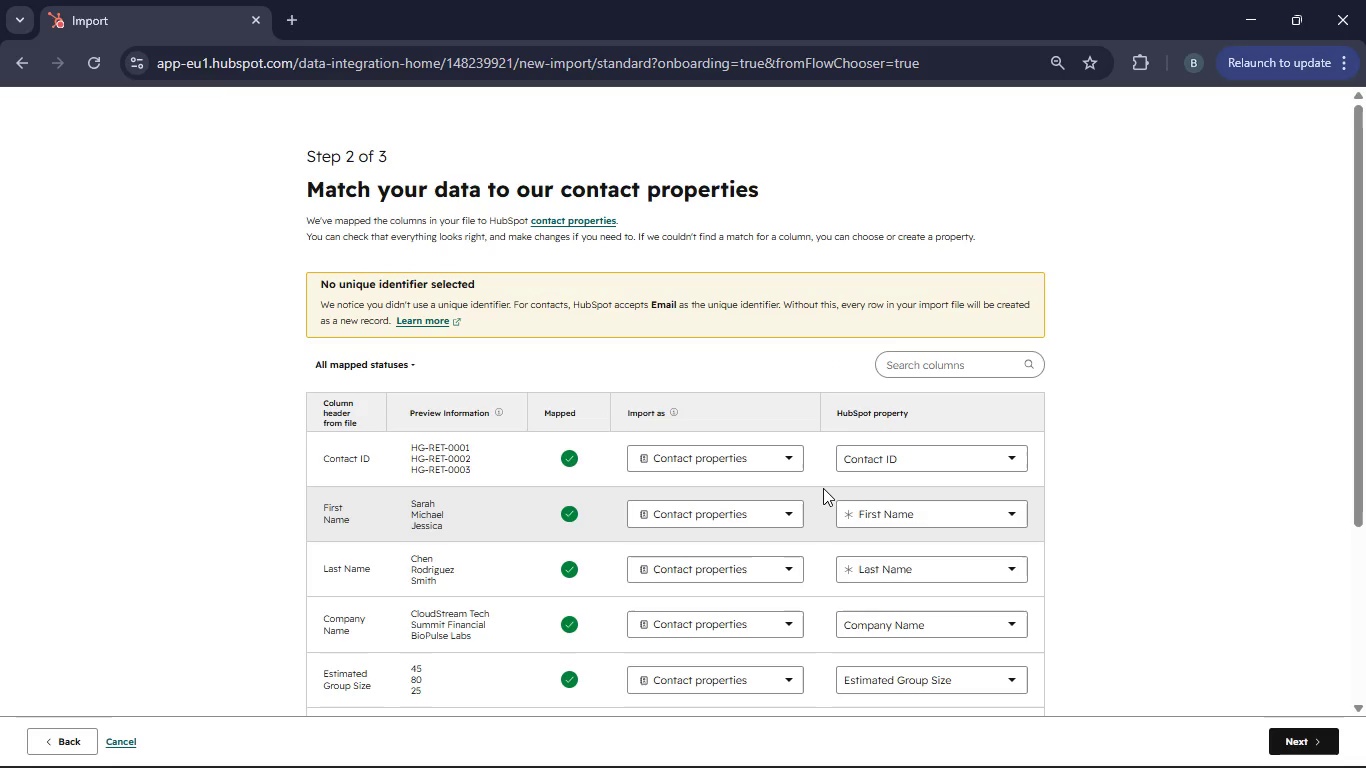 
scroll: coordinate [809, 494], scroll_direction: down, amount: 4.0
 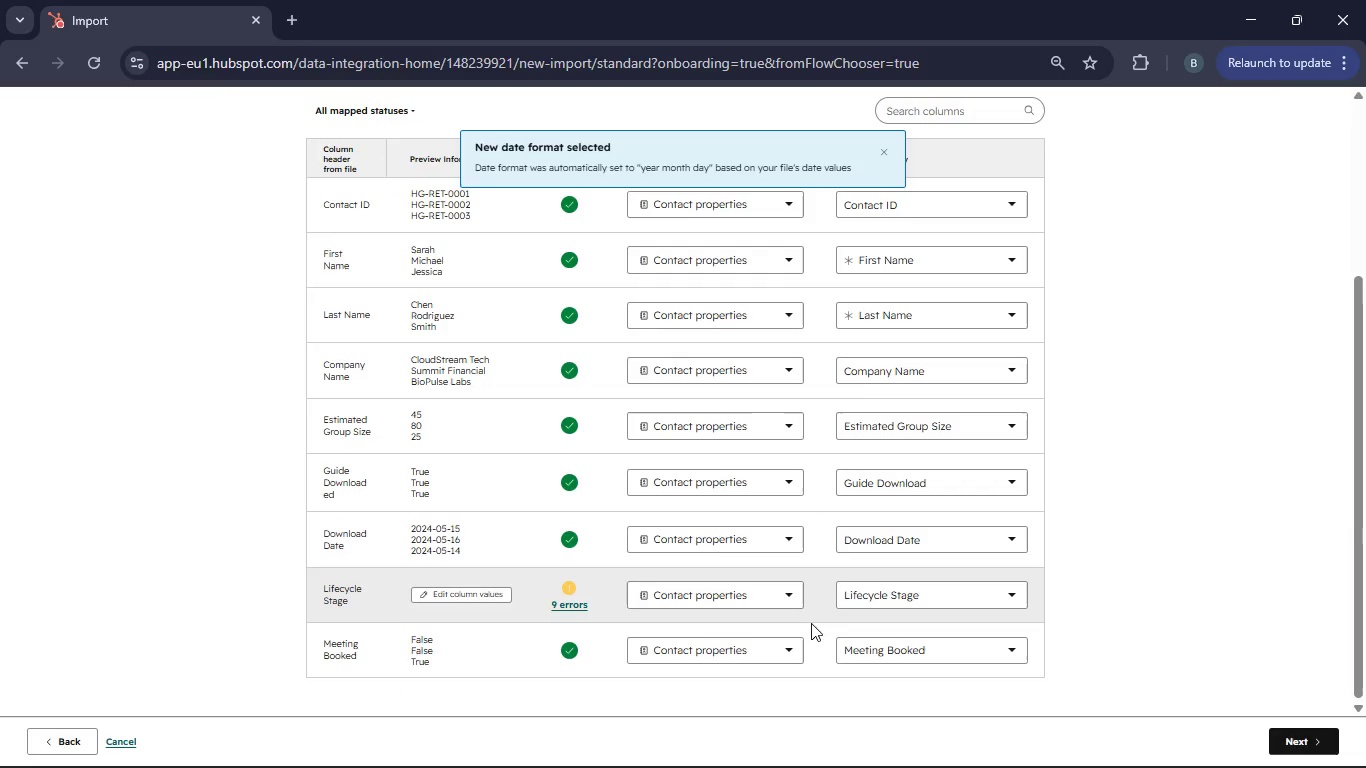 
left_click([913, 610])
 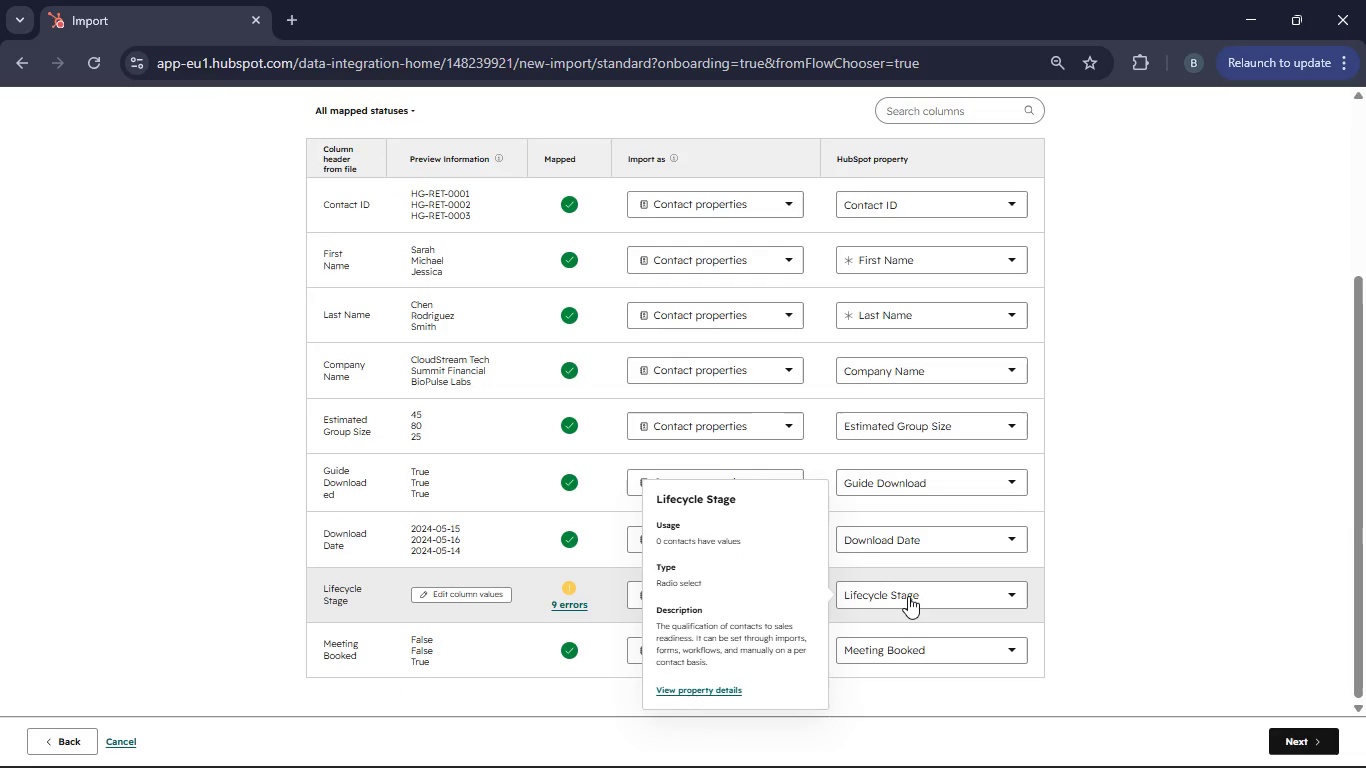 
left_click([908, 596])
 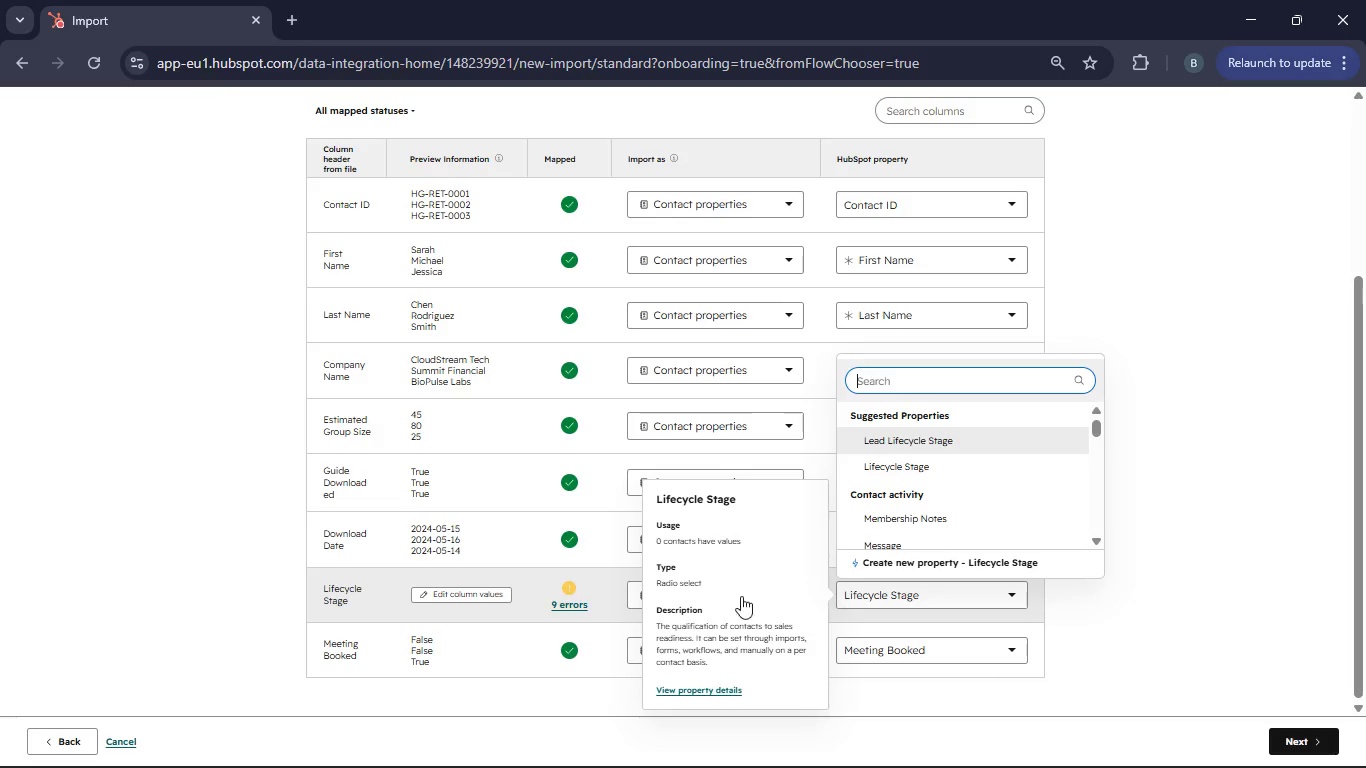 
left_click([582, 603])
 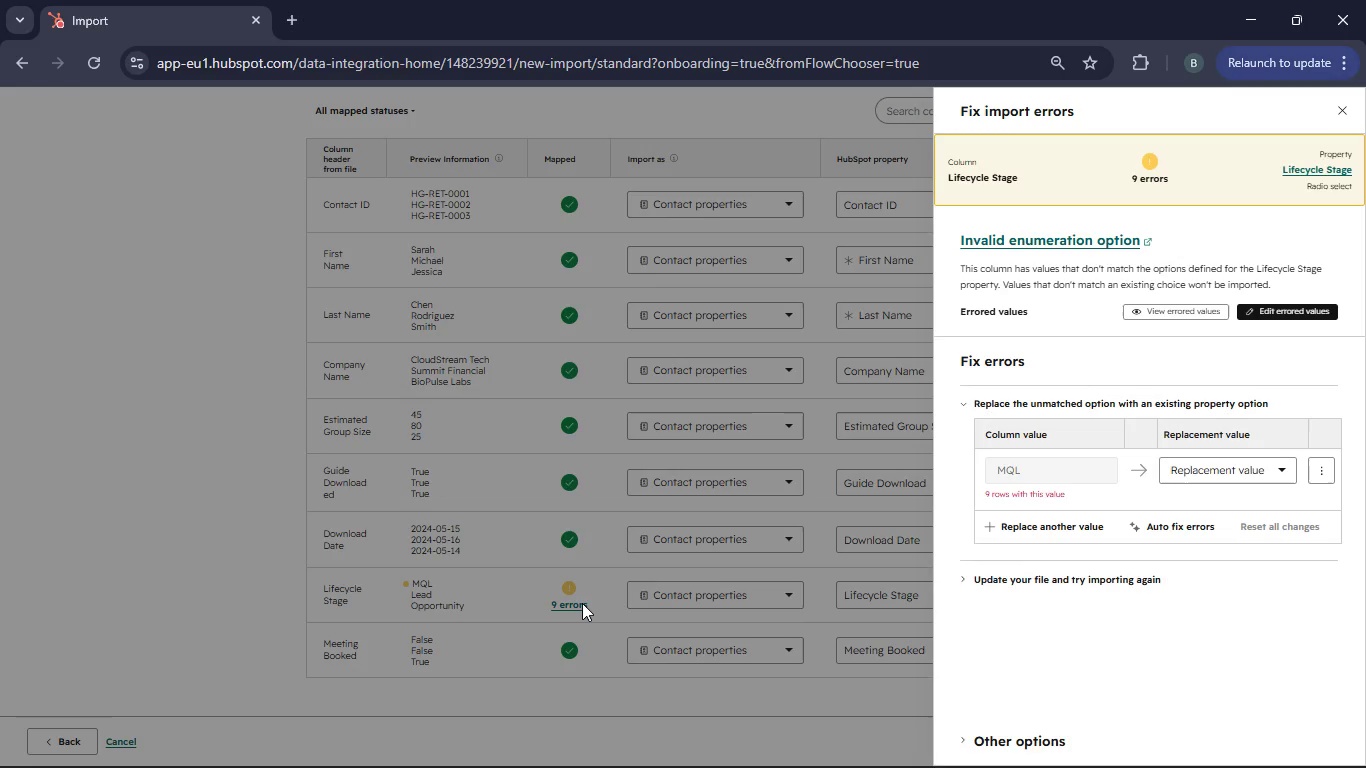 
wait(6.91)
 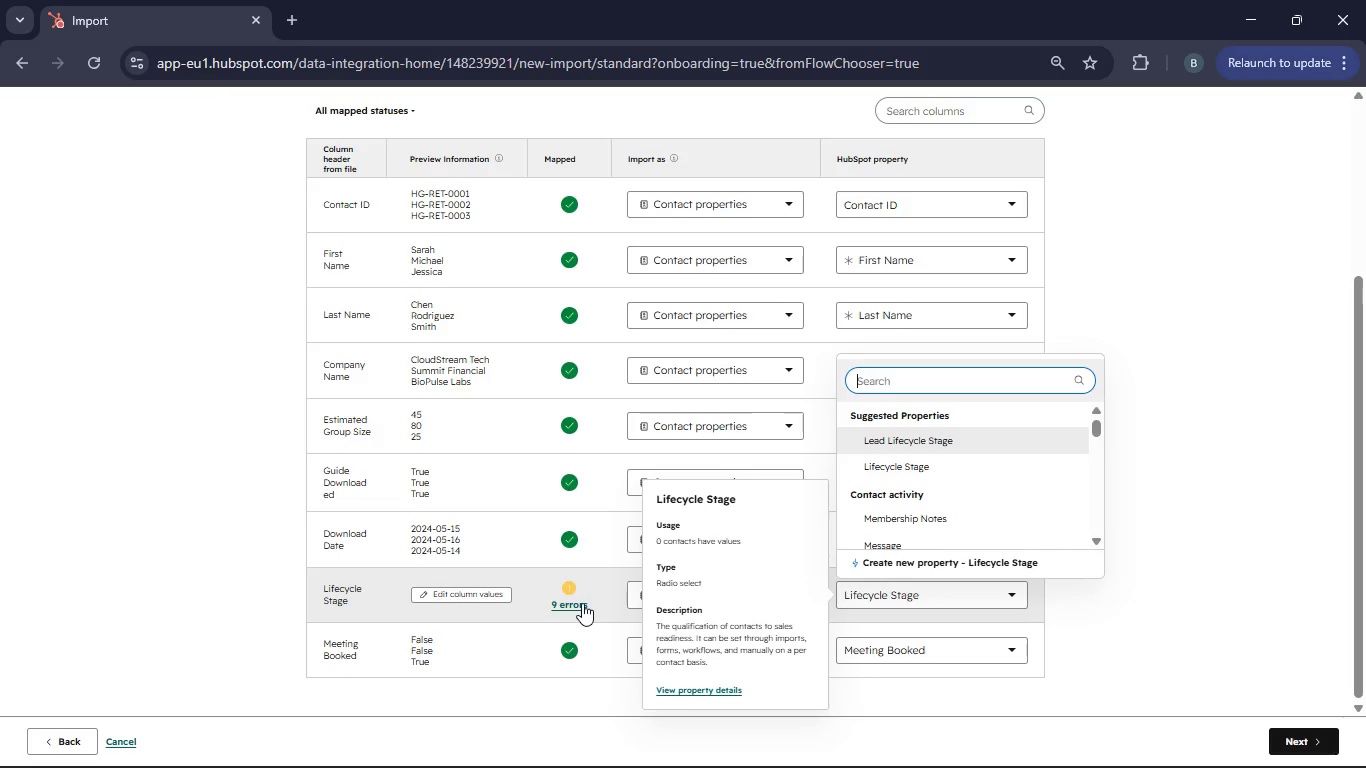 
left_click([1239, 468])
 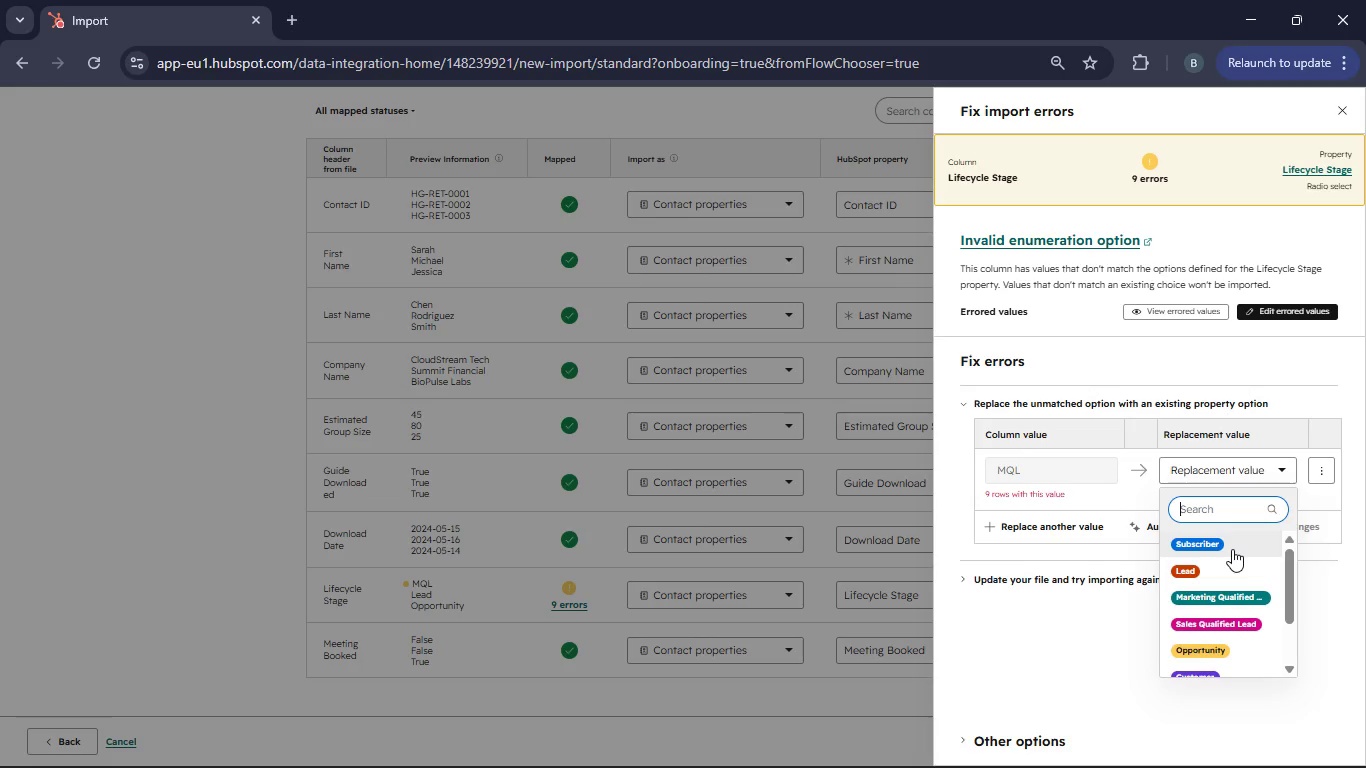 
scroll: coordinate [1231, 556], scroll_direction: down, amount: 1.0
 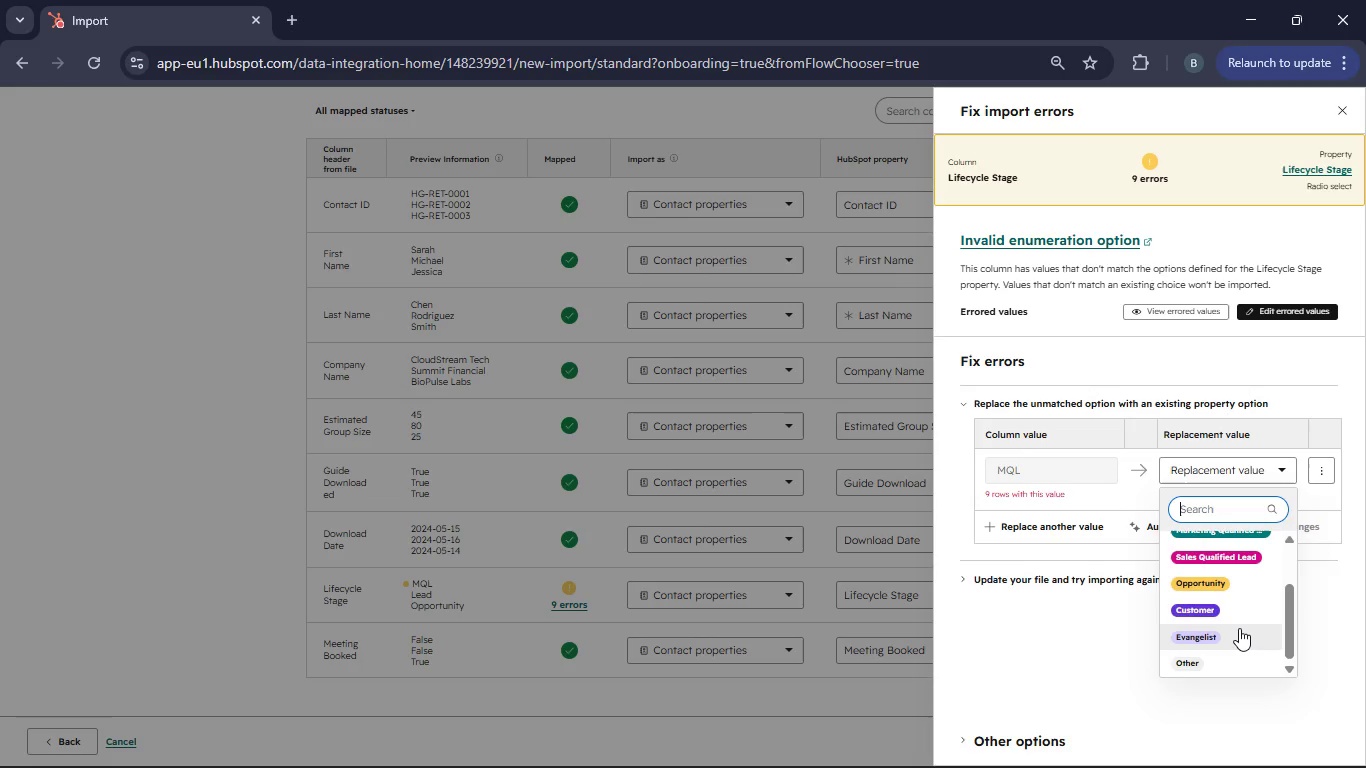 
scroll: coordinate [1238, 629], scroll_direction: up, amount: 2.0
 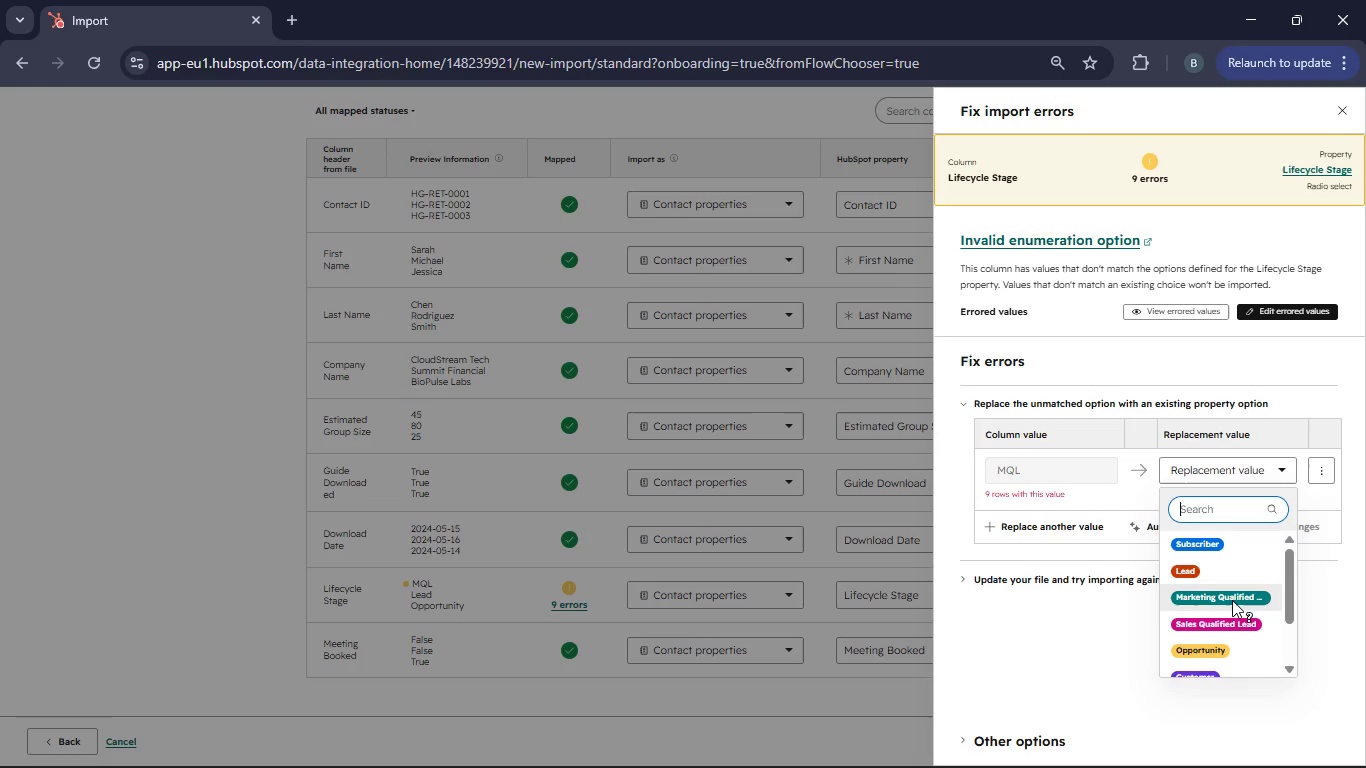 
left_click([1231, 599])
 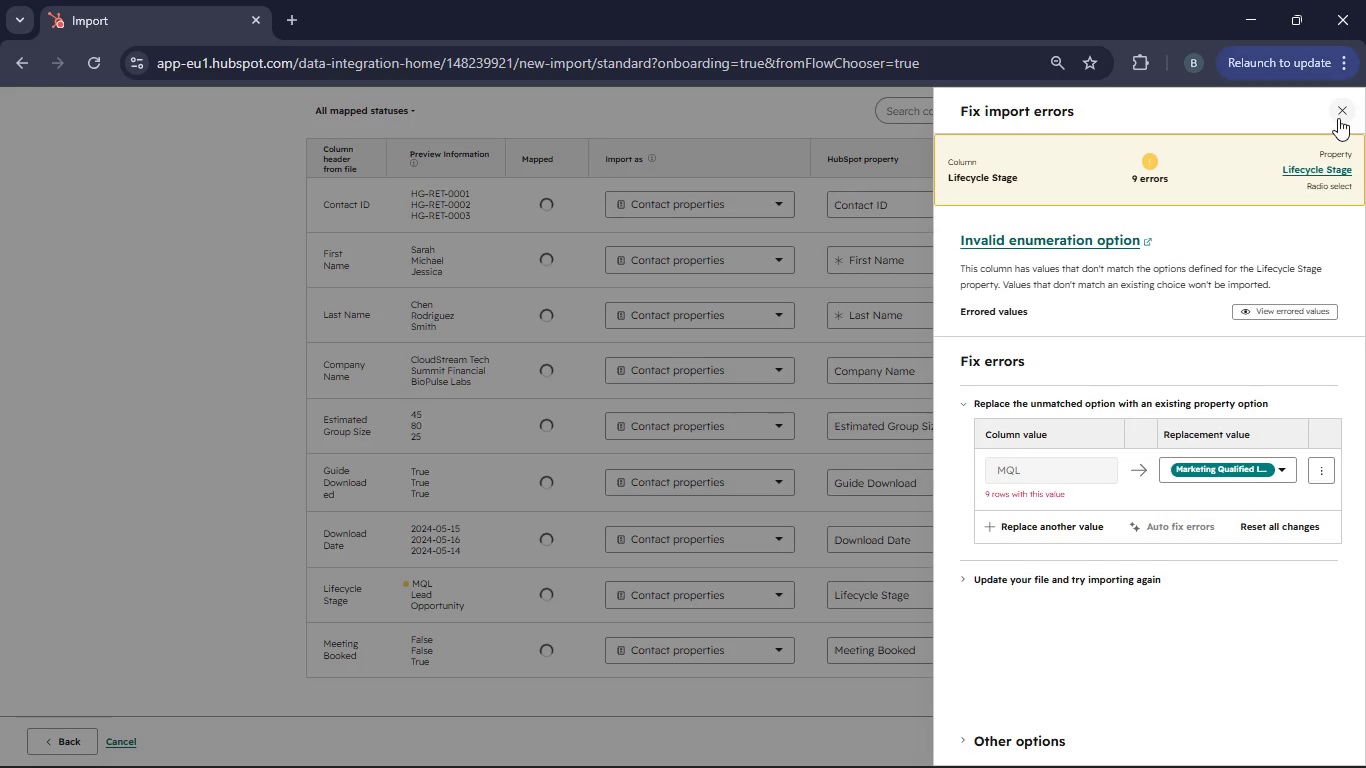 
left_click([1340, 116])
 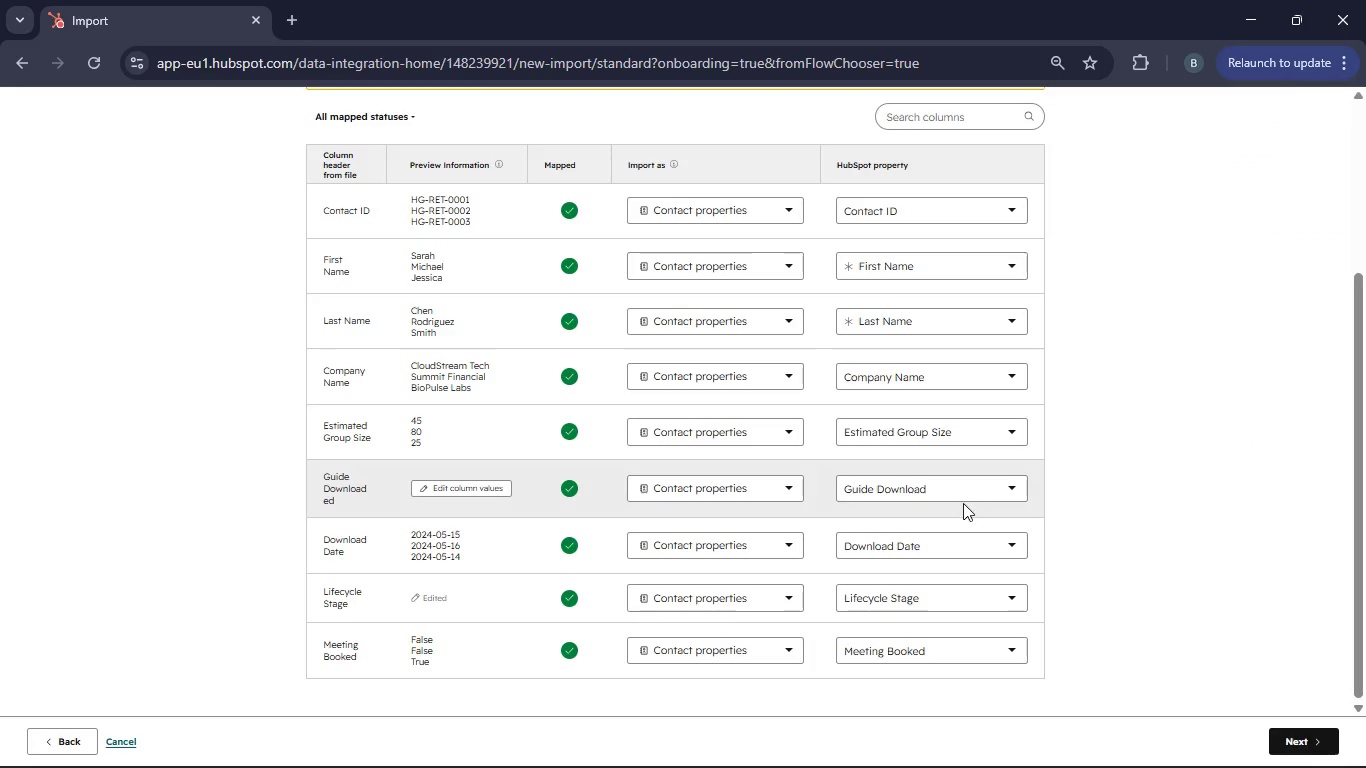 
scroll: coordinate [969, 499], scroll_direction: down, amount: 2.0
 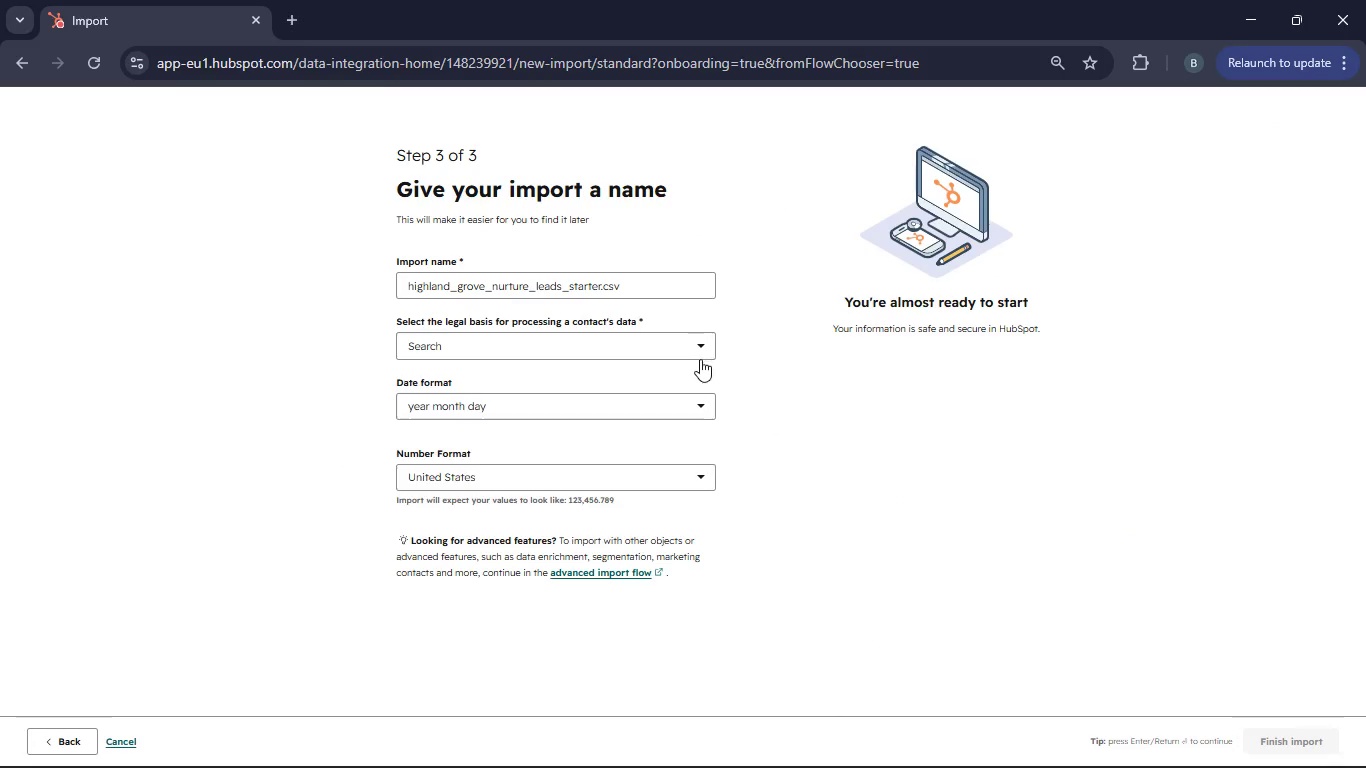 
wait(6.4)
 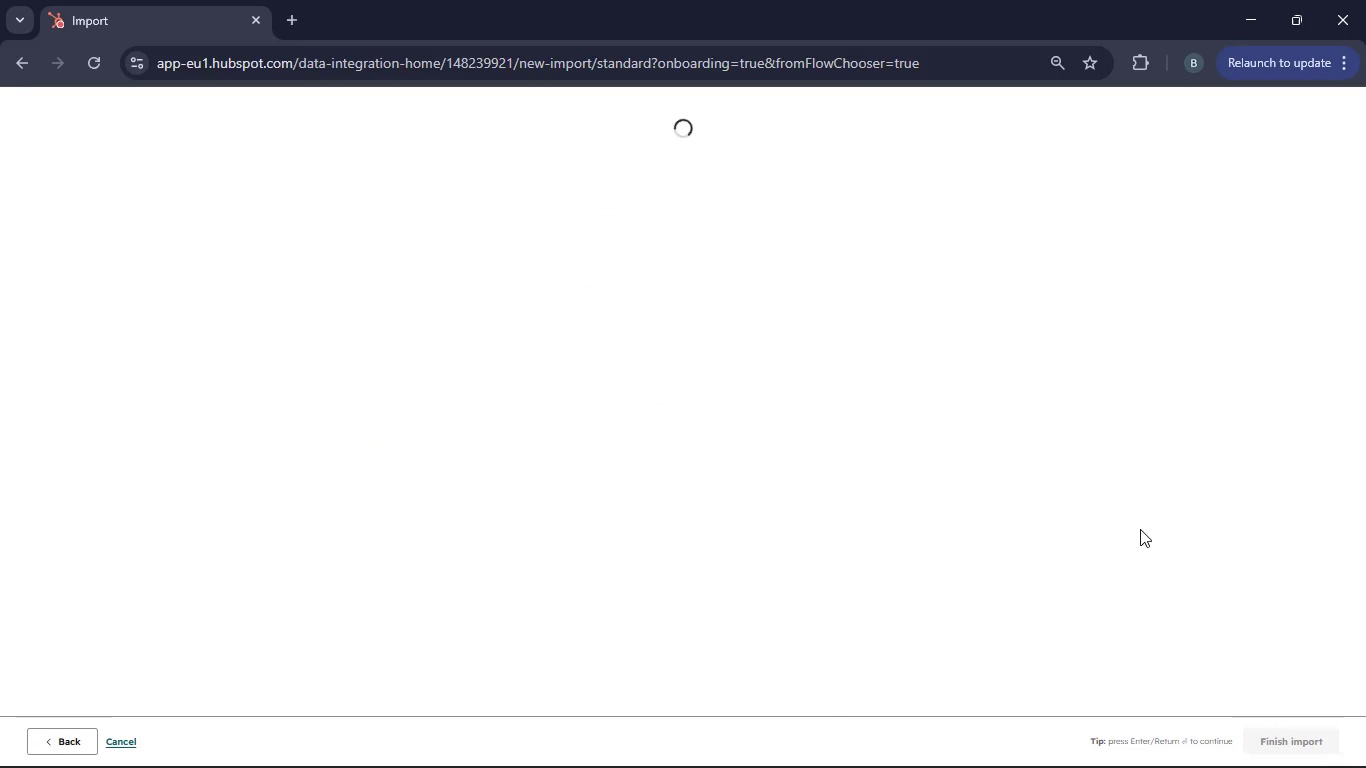 
left_click([535, 391])
 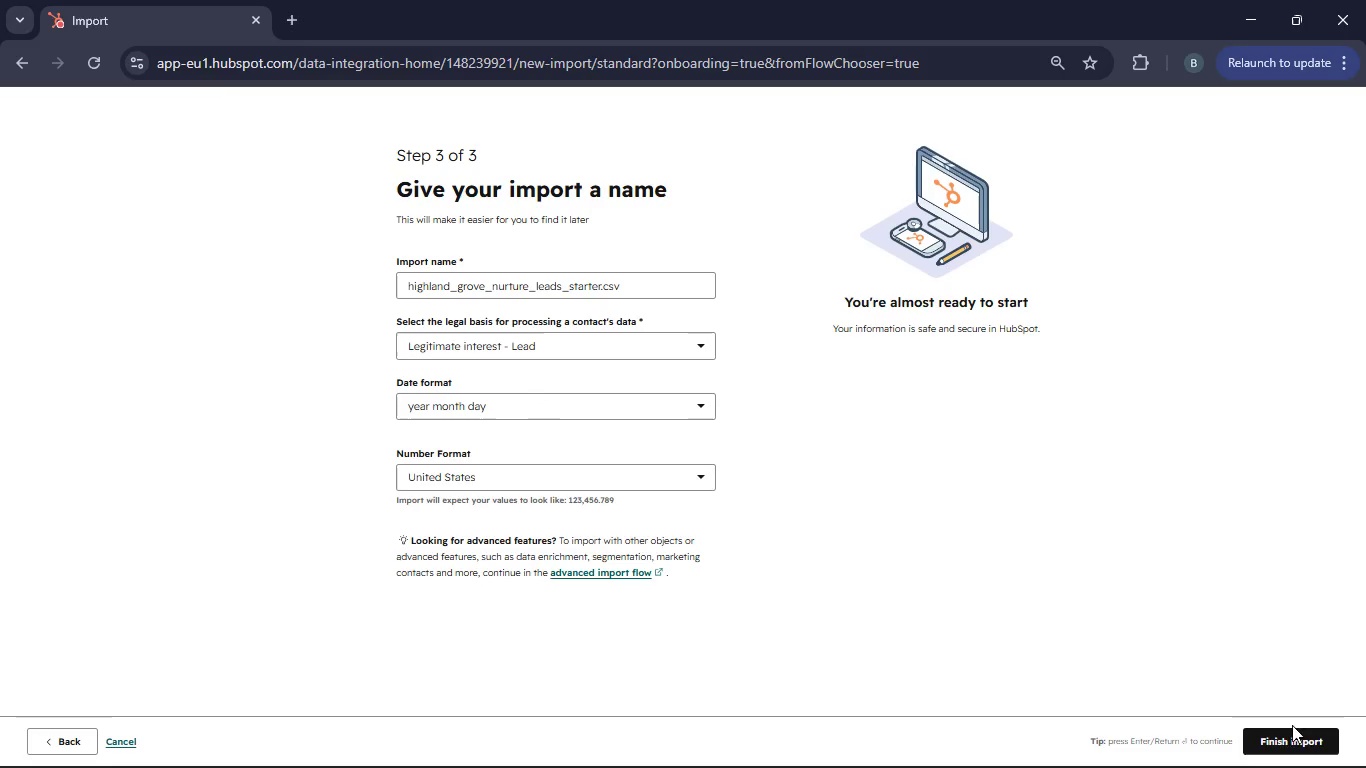 
left_click([1276, 733])
 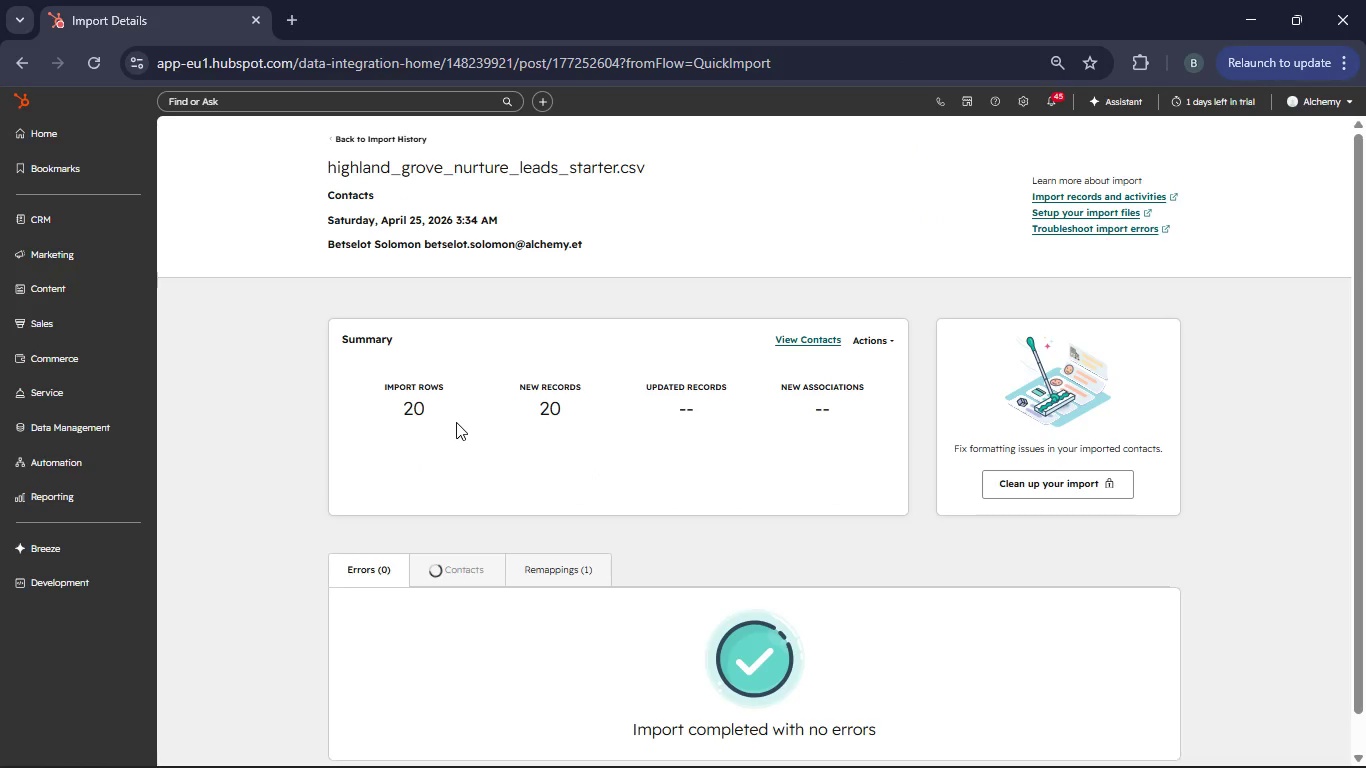 
wait(11.2)
 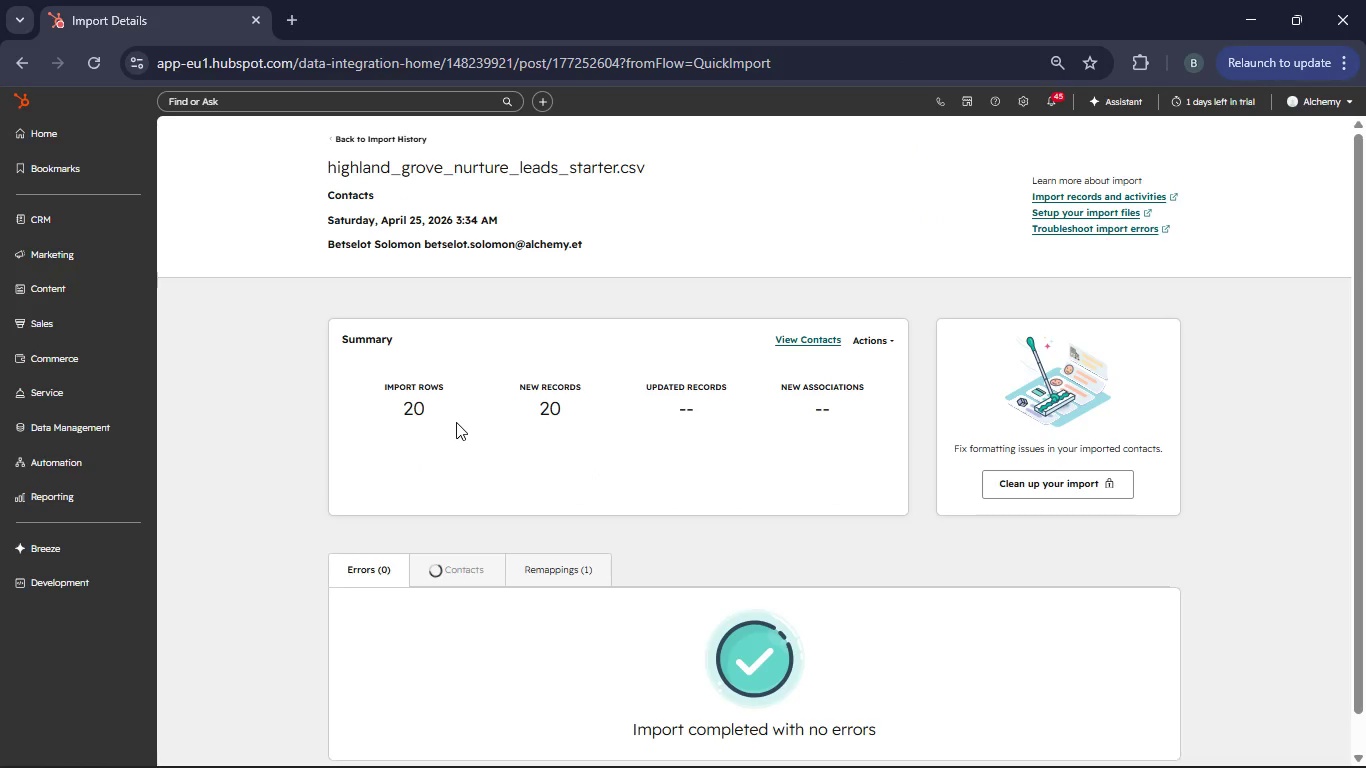 
scroll: coordinate [452, 480], scroll_direction: down, amount: 1.0
 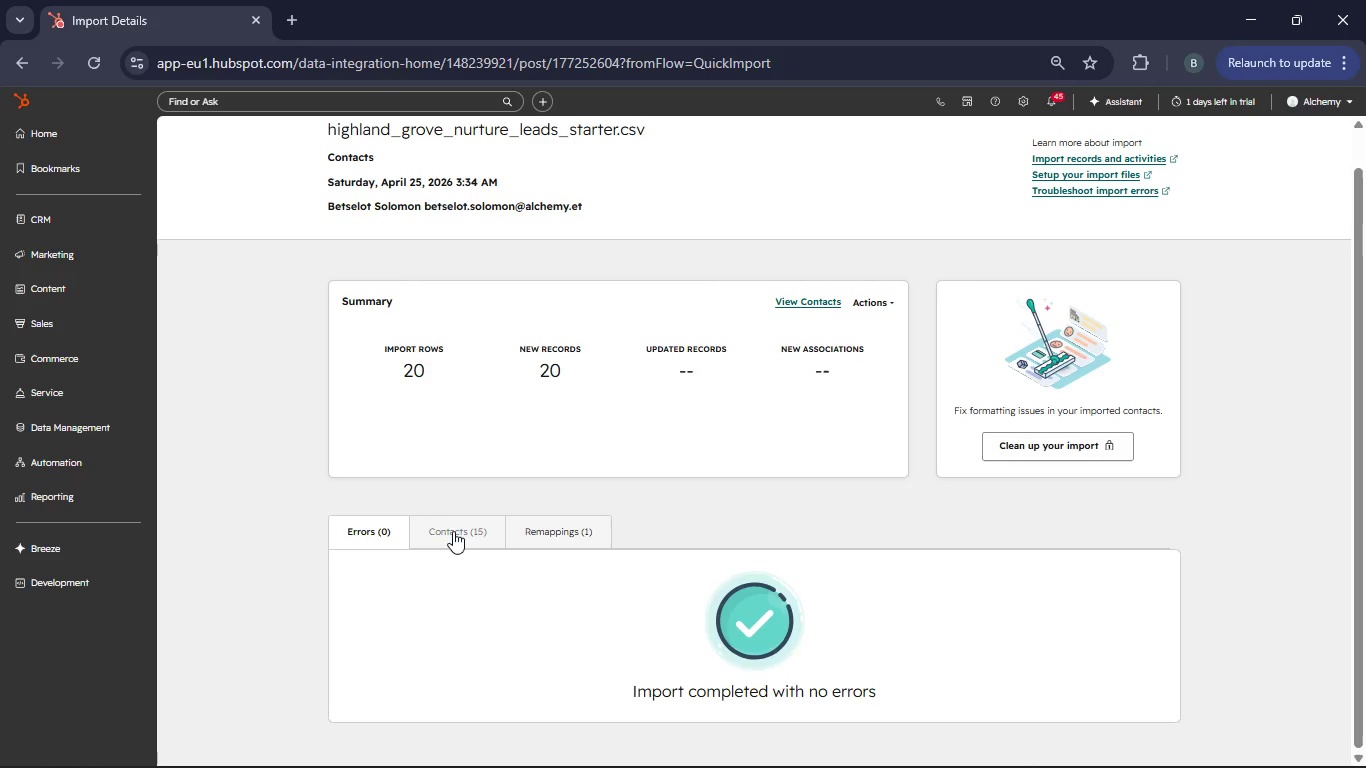 
left_click([453, 531])
 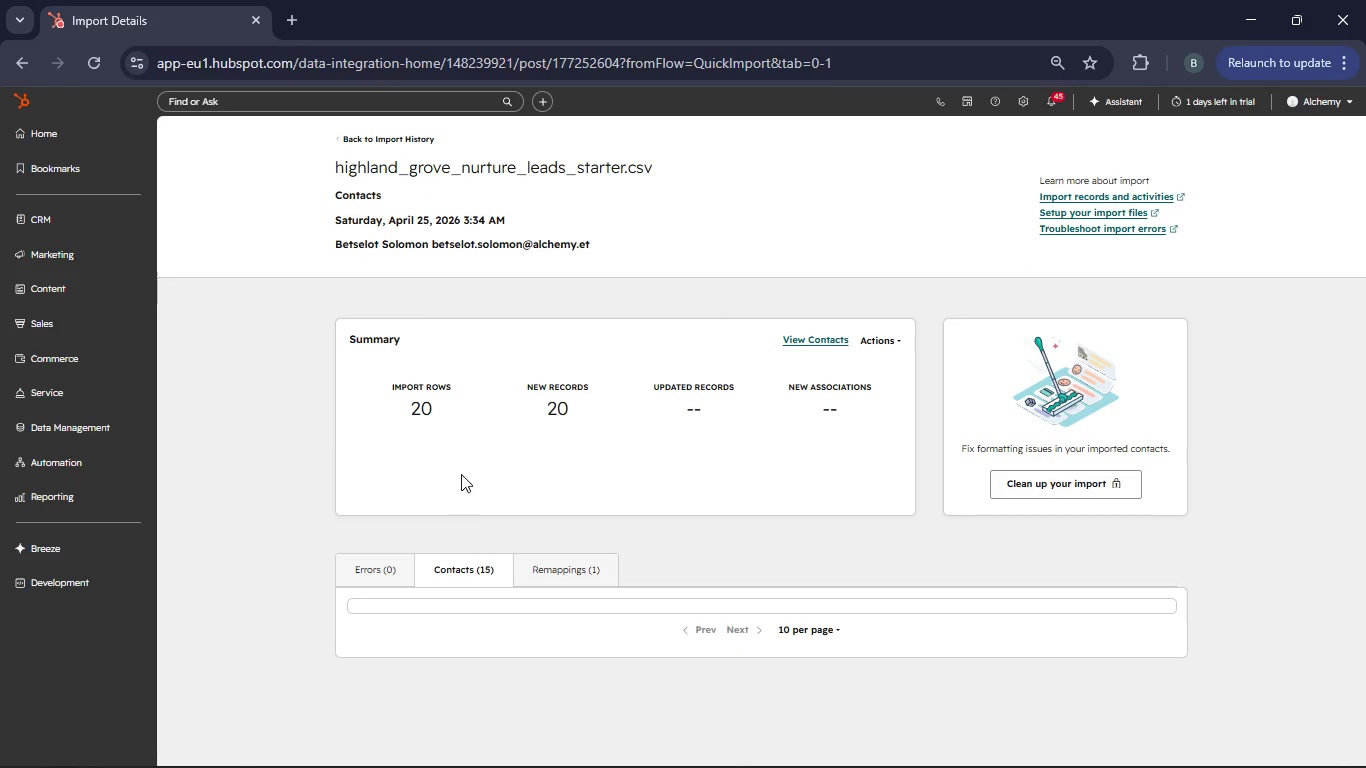 
scroll: coordinate [522, 507], scroll_direction: down, amount: 6.0
 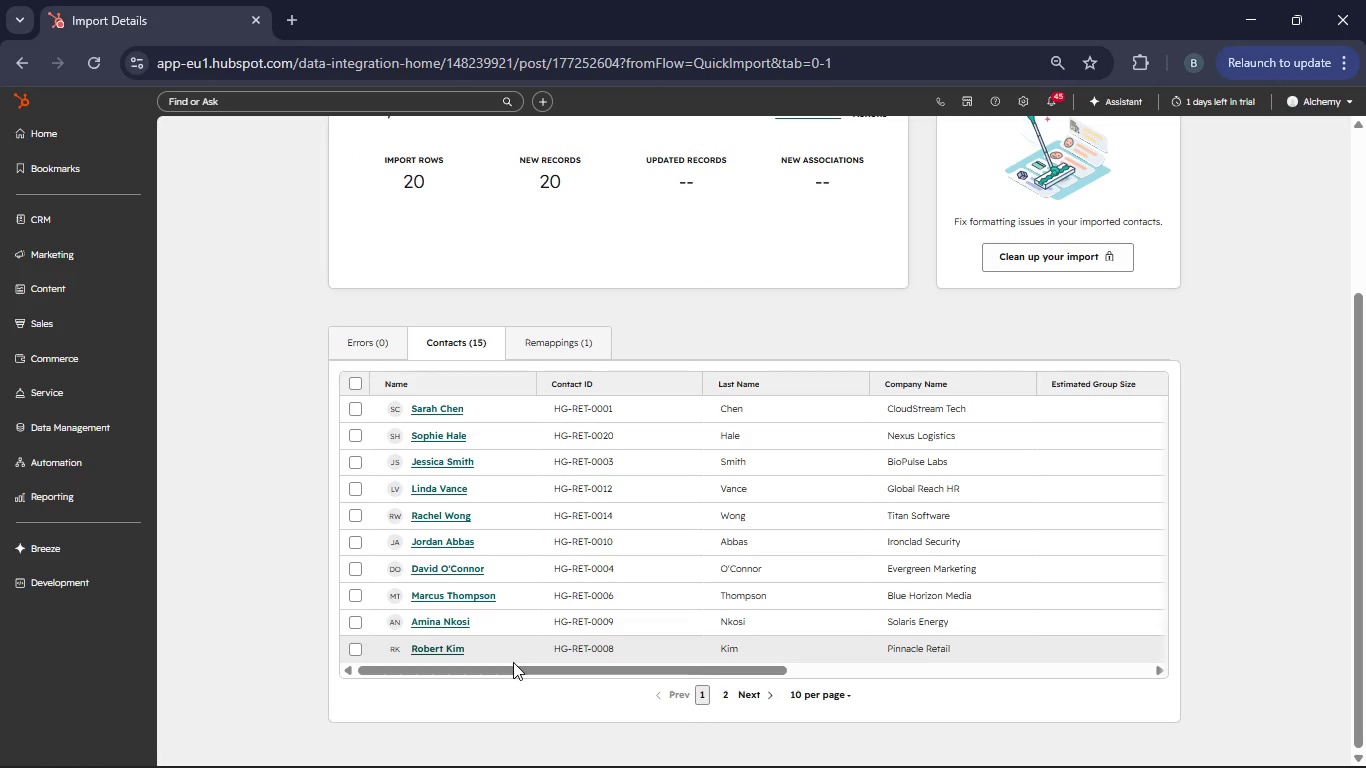 
left_click_drag(start_coordinate=[513, 669], to_coordinate=[463, 690])
 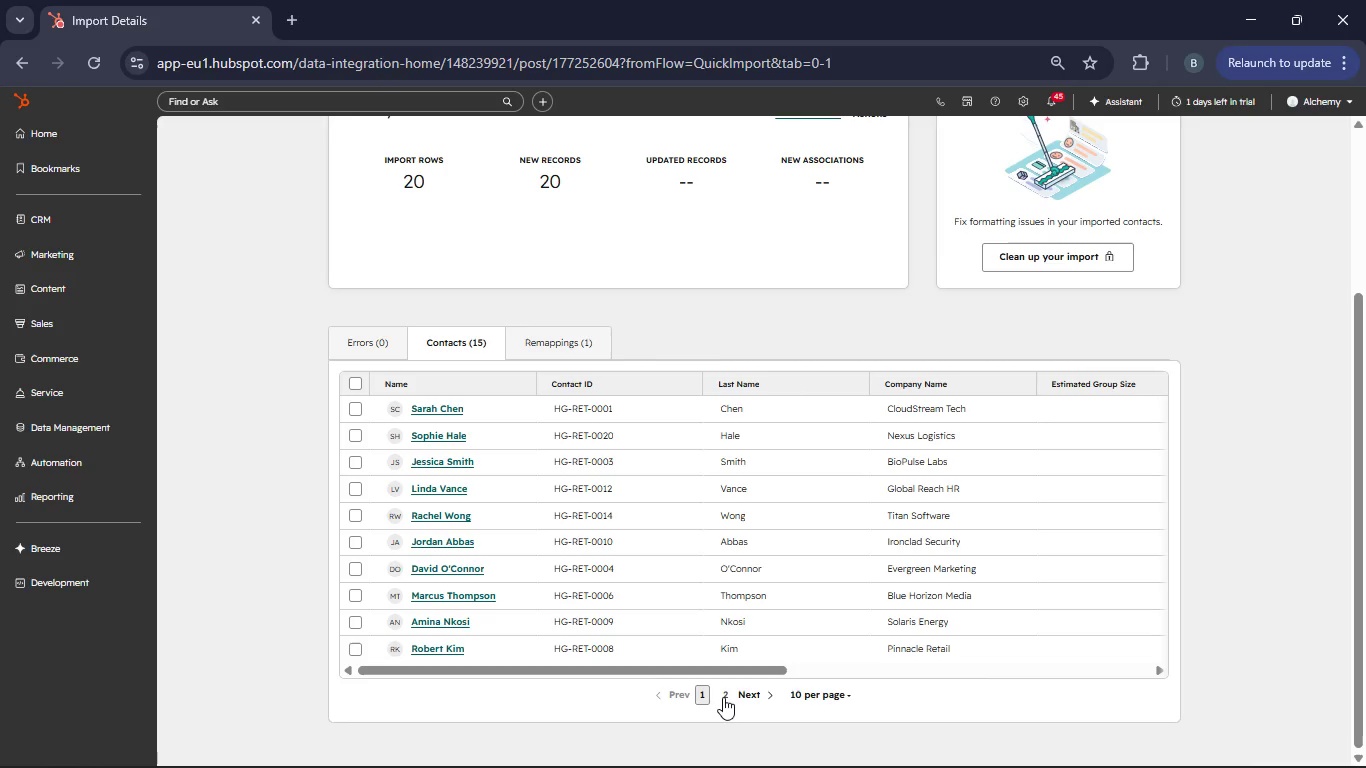 
left_click([723, 697])
 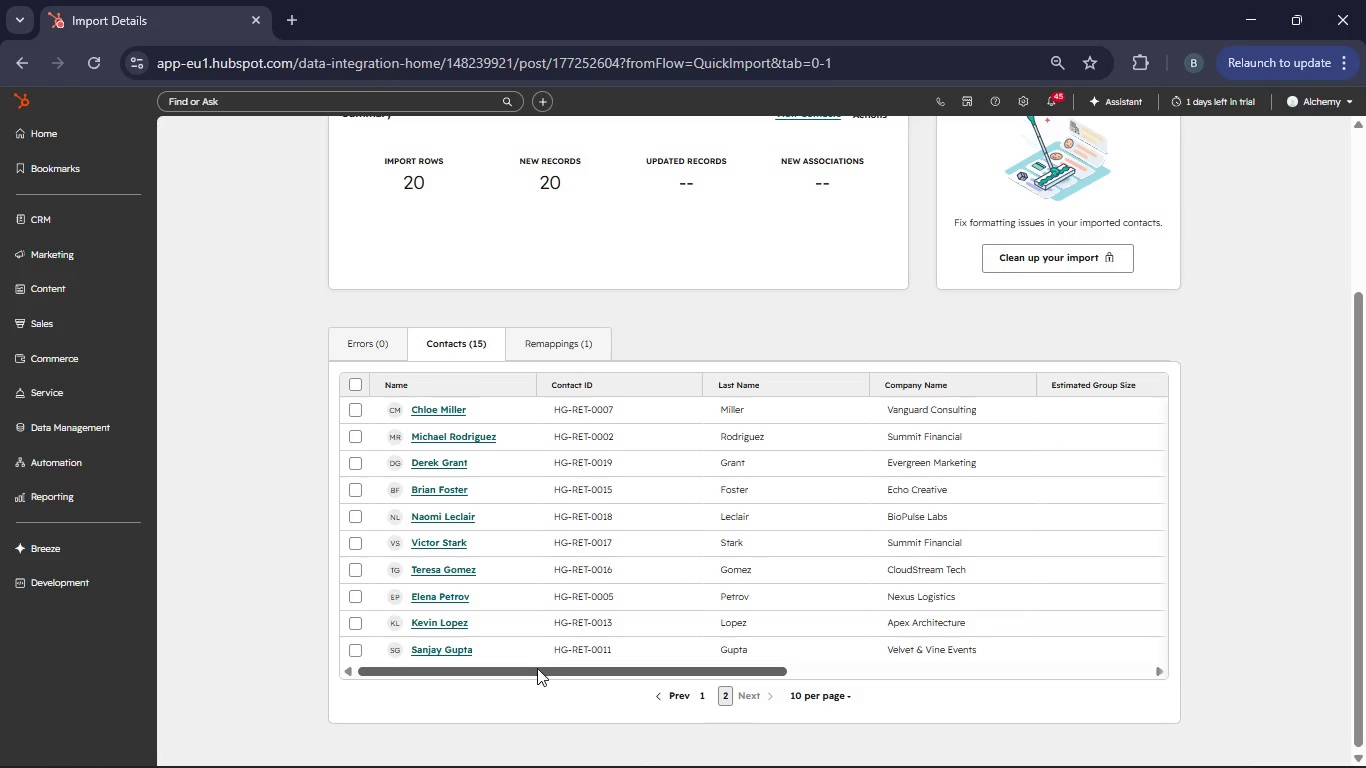 
left_click_drag(start_coordinate=[527, 671], to_coordinate=[537, 671])
 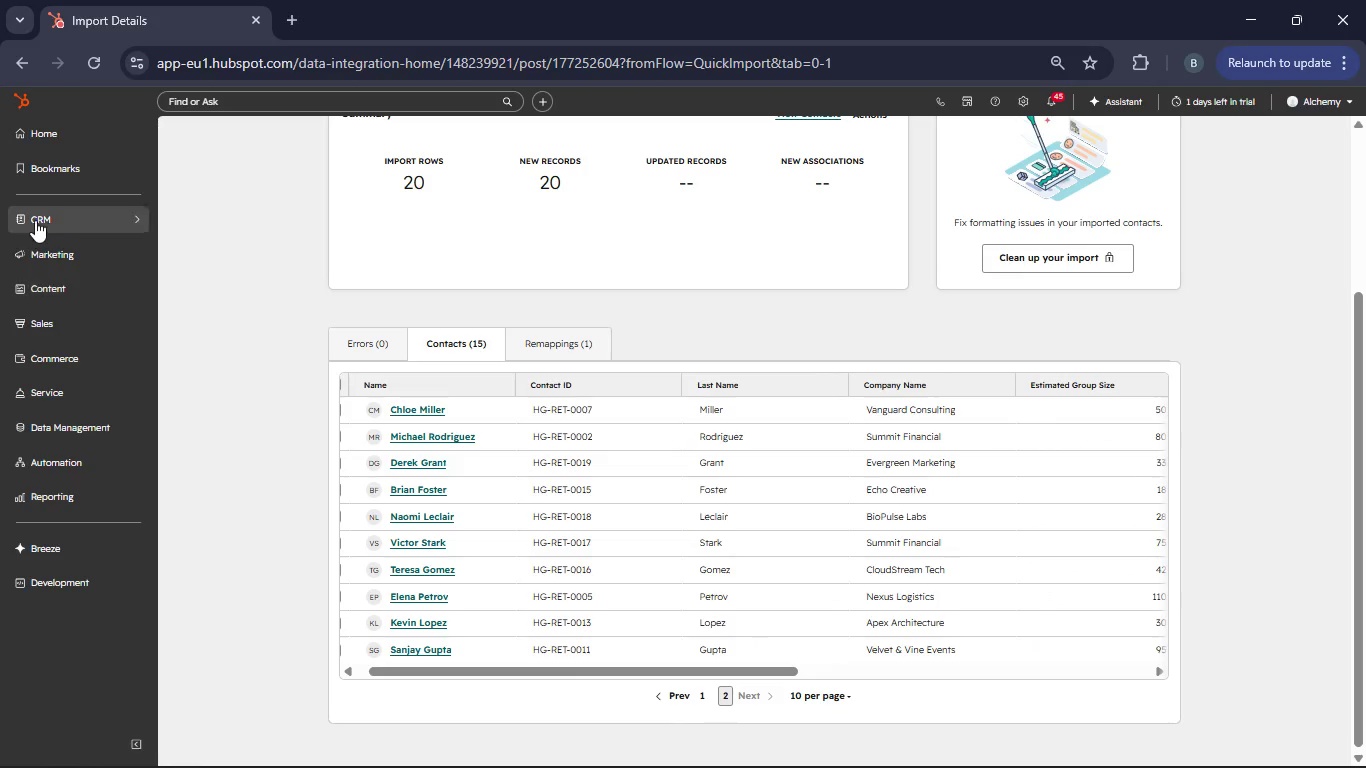 
left_click([35, 220])
 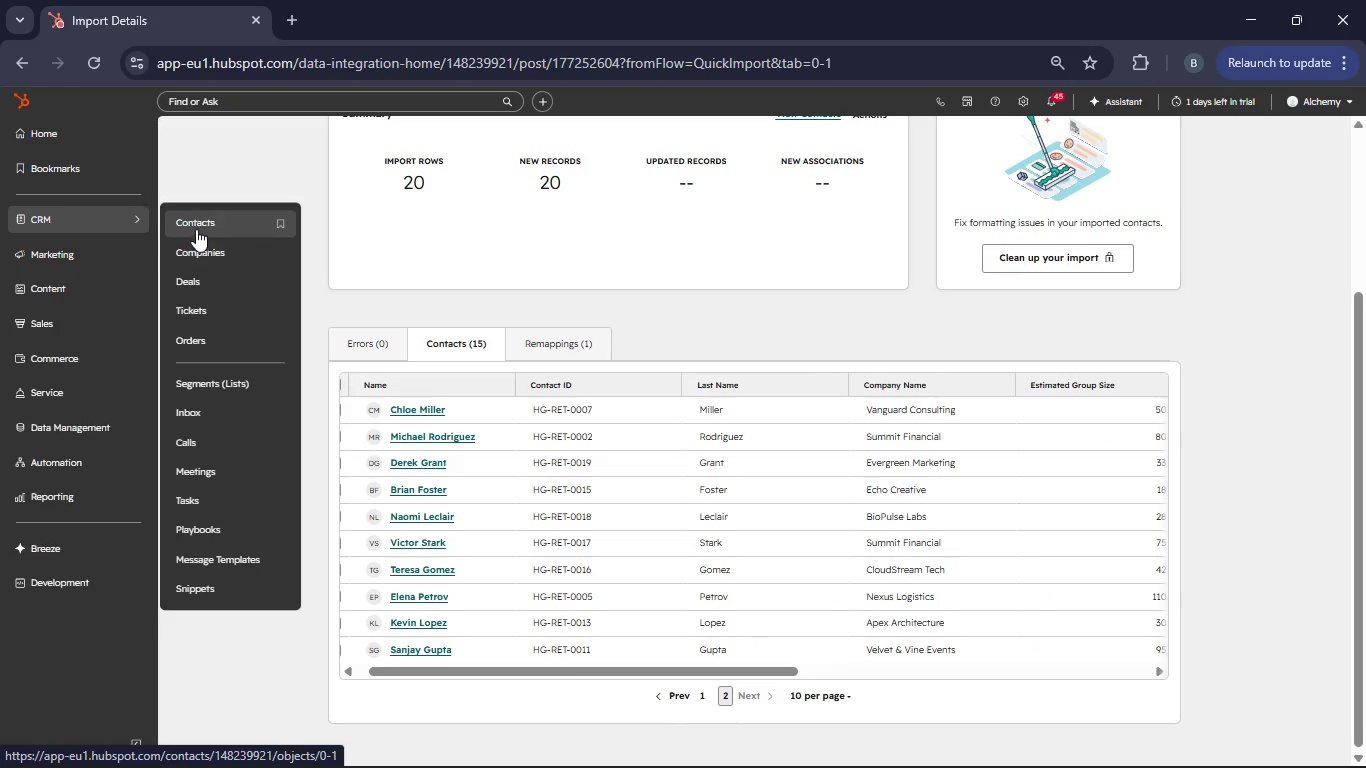 
left_click([195, 227])
 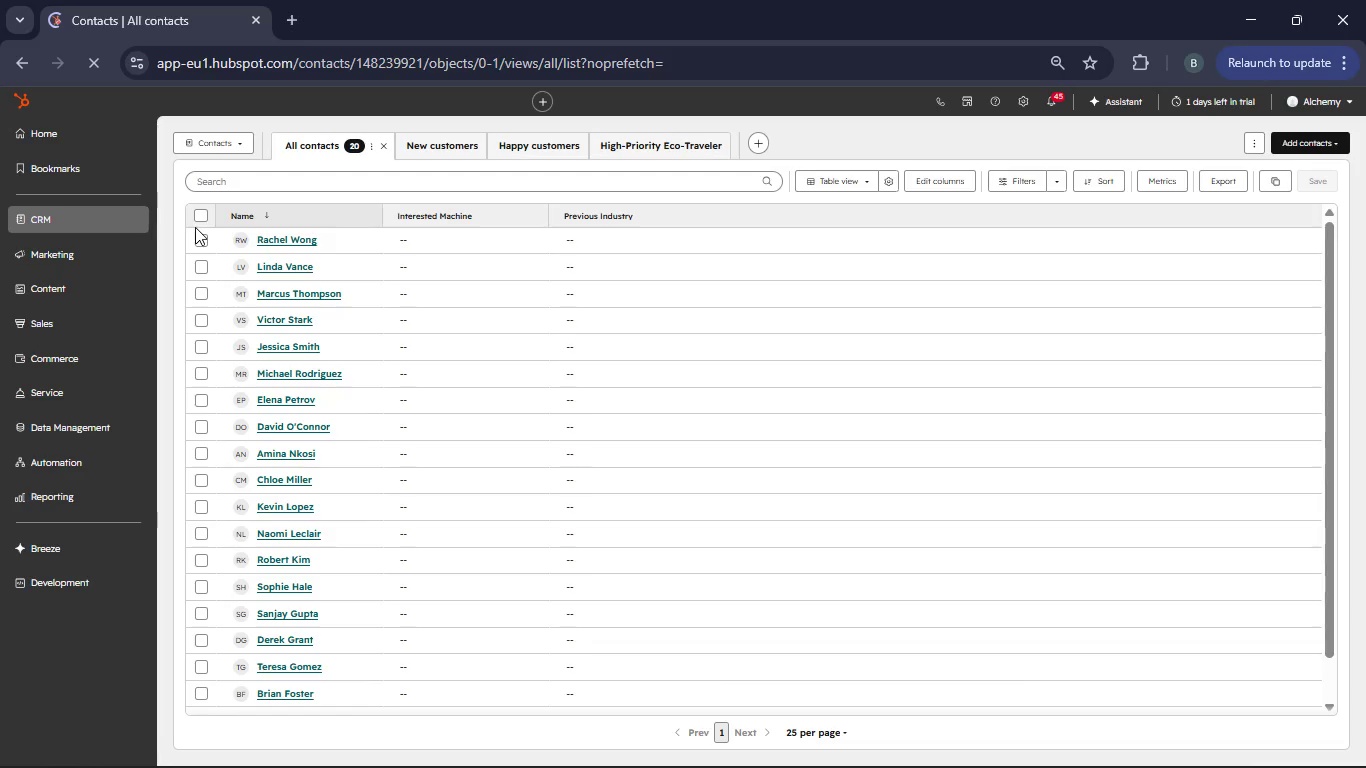 
wait(21.59)
 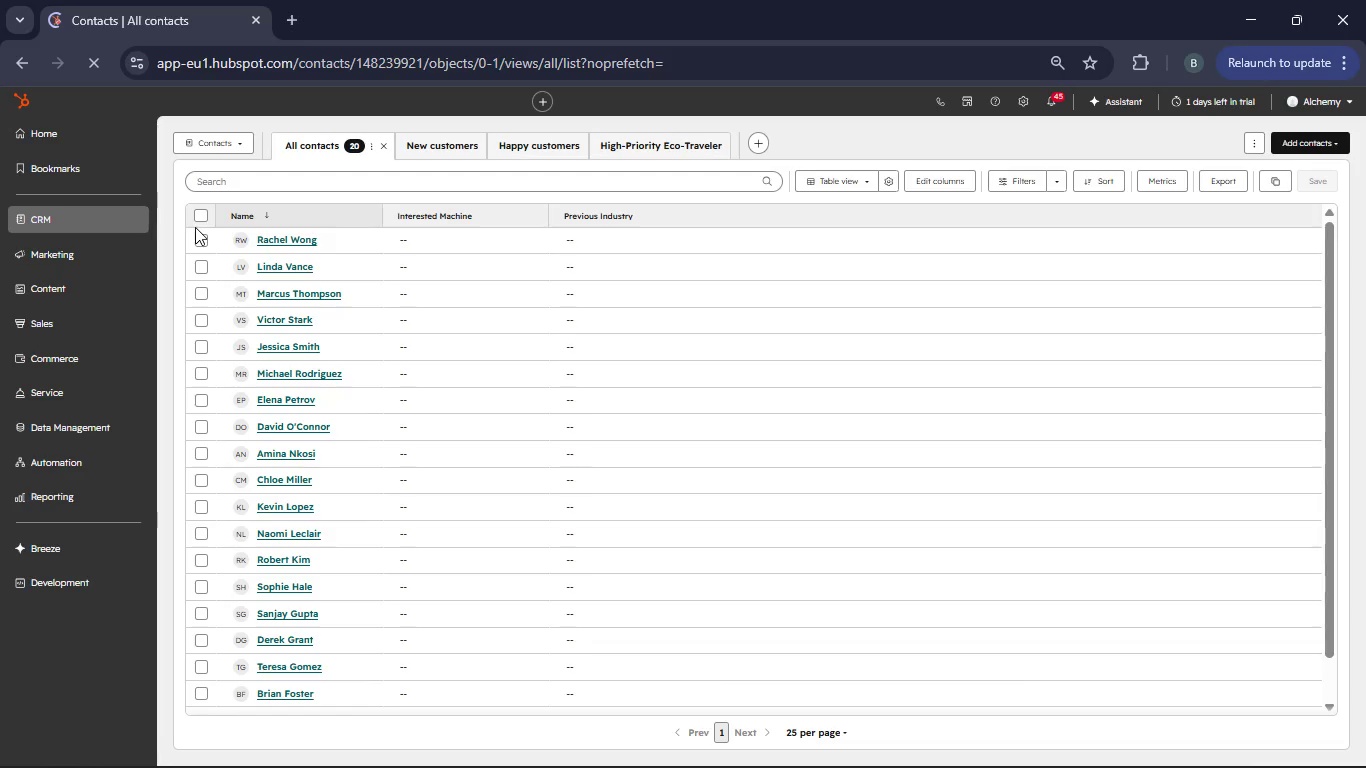 
left_click([930, 187])
 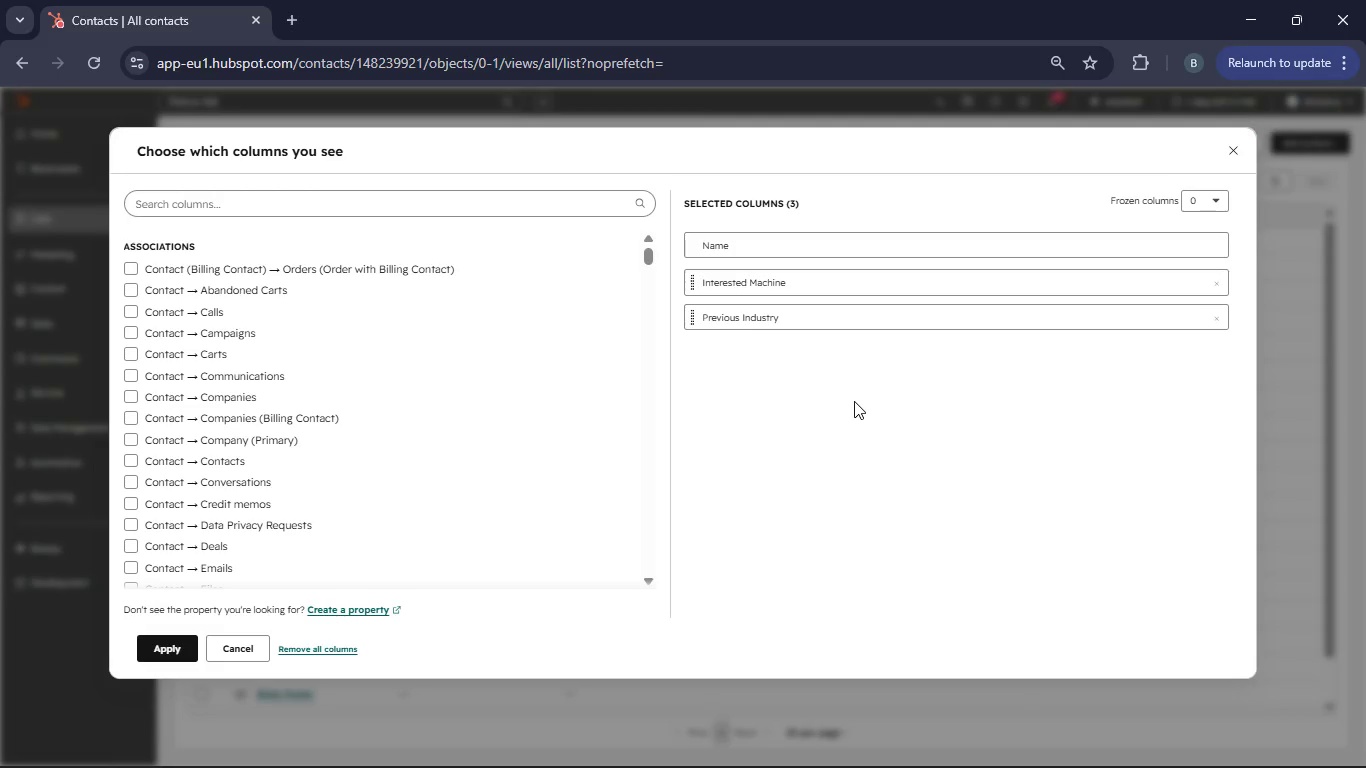 
wait(7.17)
 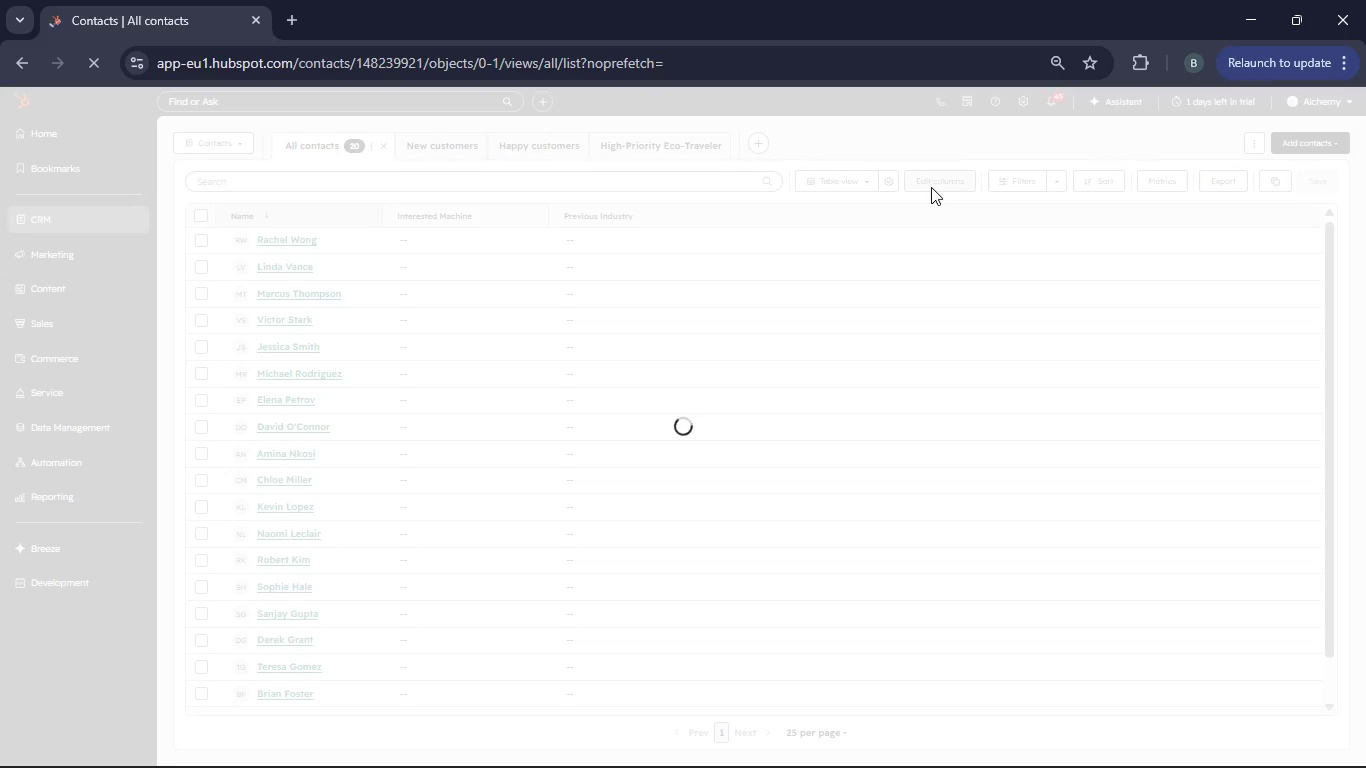 
left_click([1220, 280])
 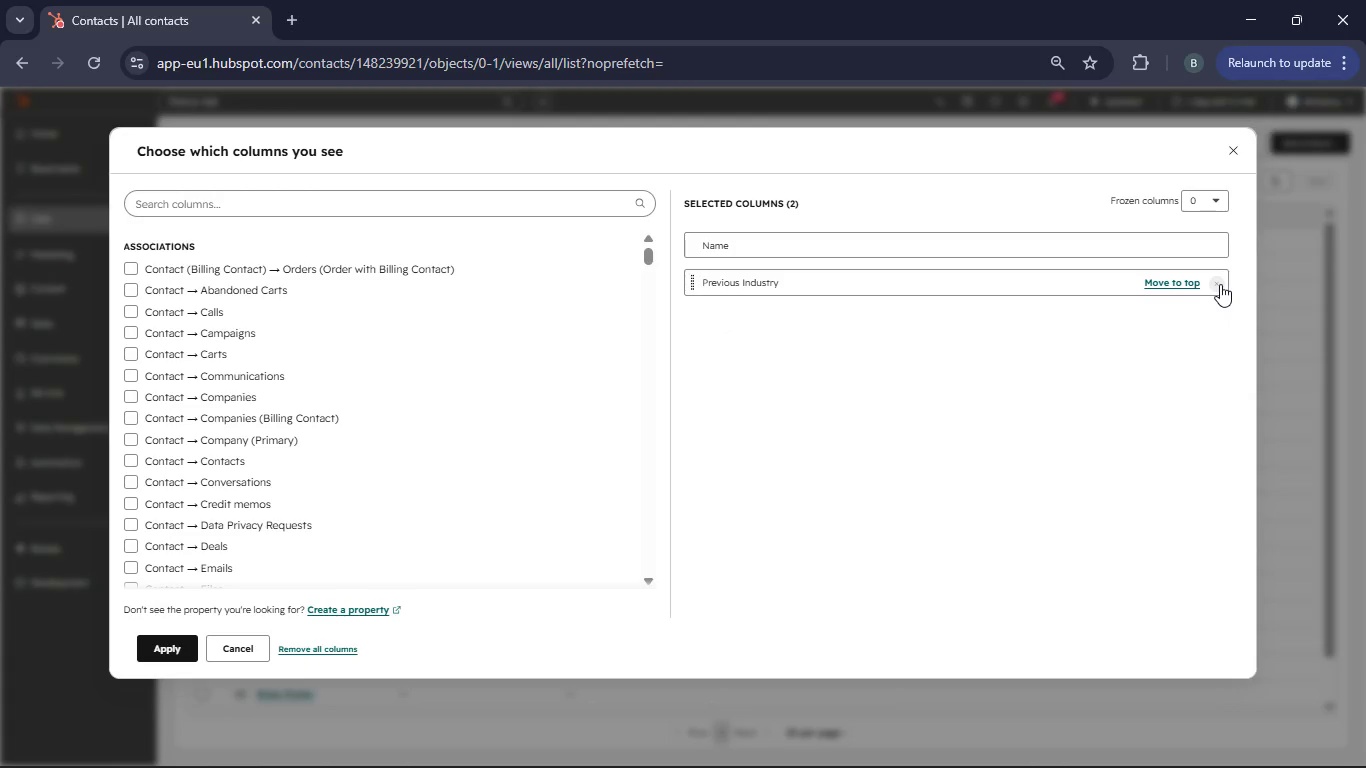 
left_click([1220, 284])
 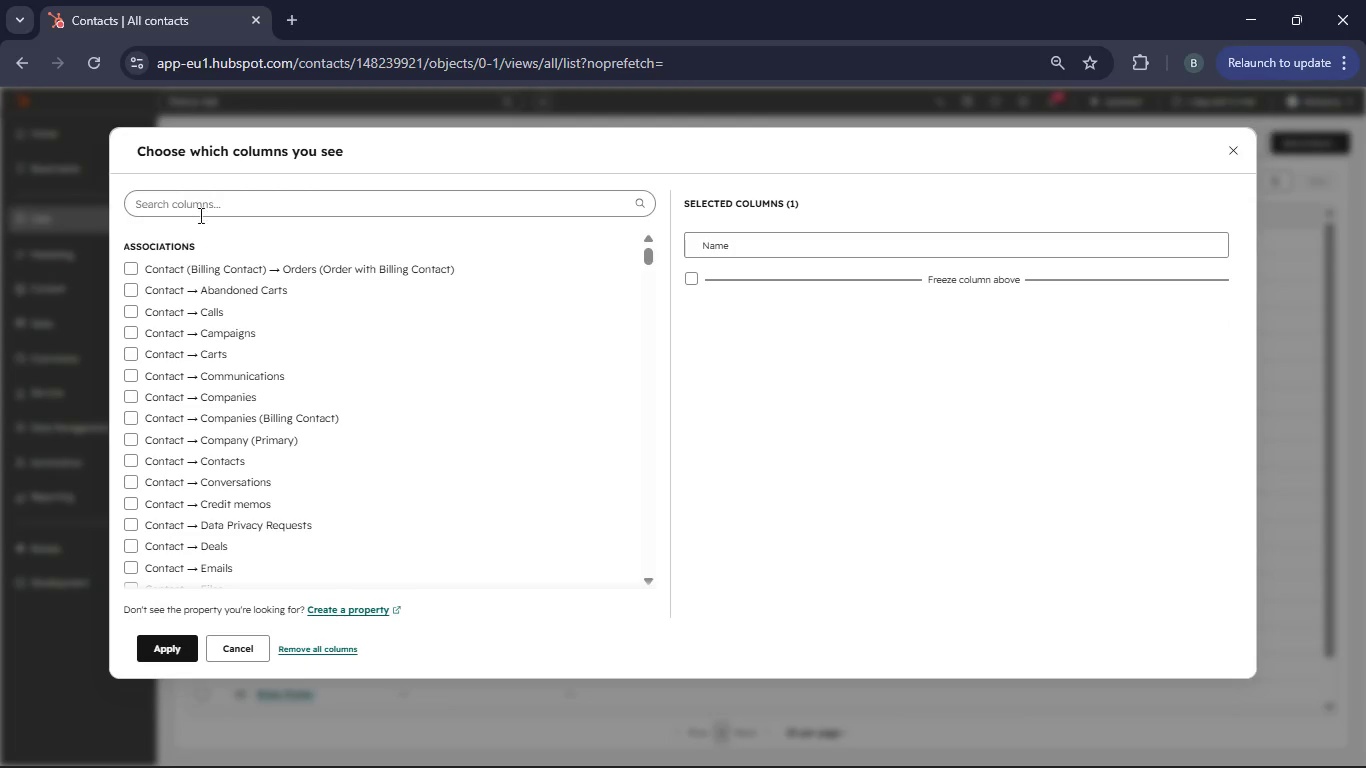 
left_click([196, 206])
 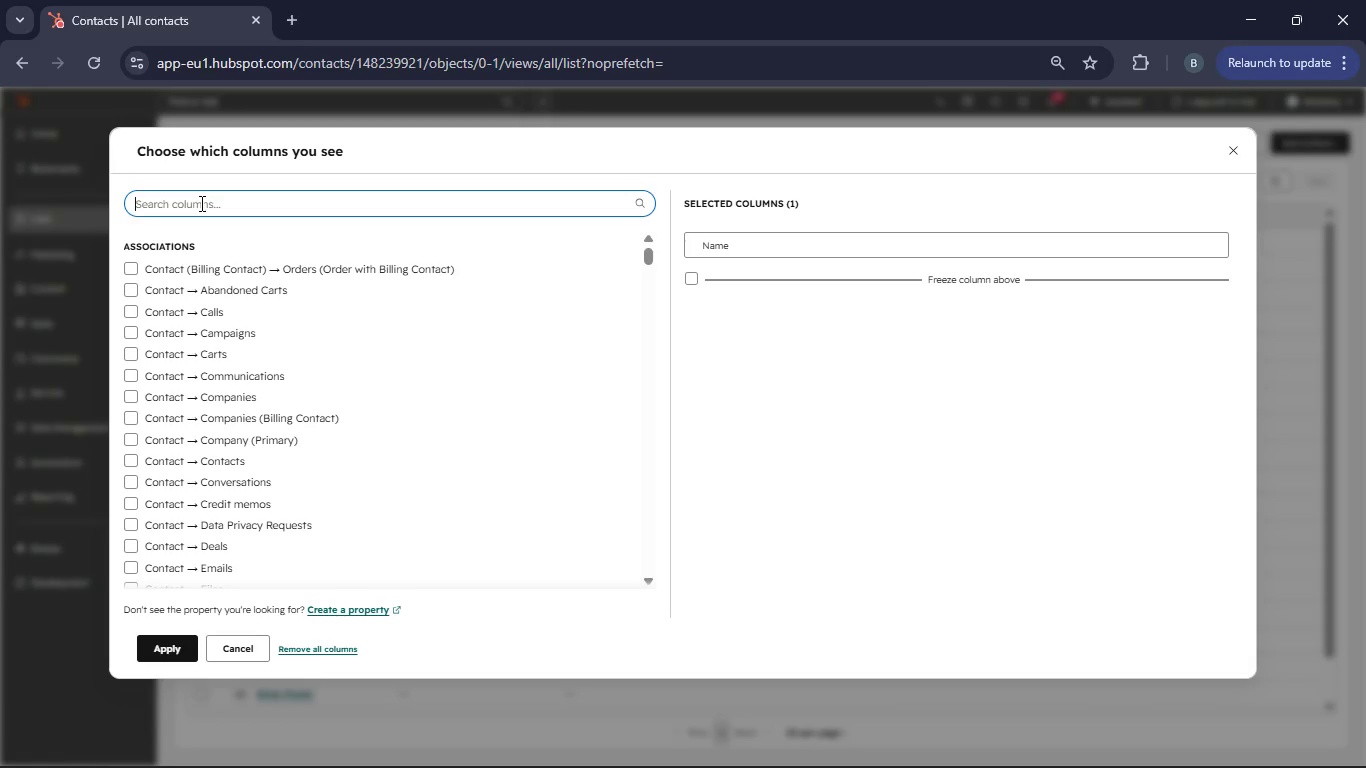 
type(Estimated Group Size)
 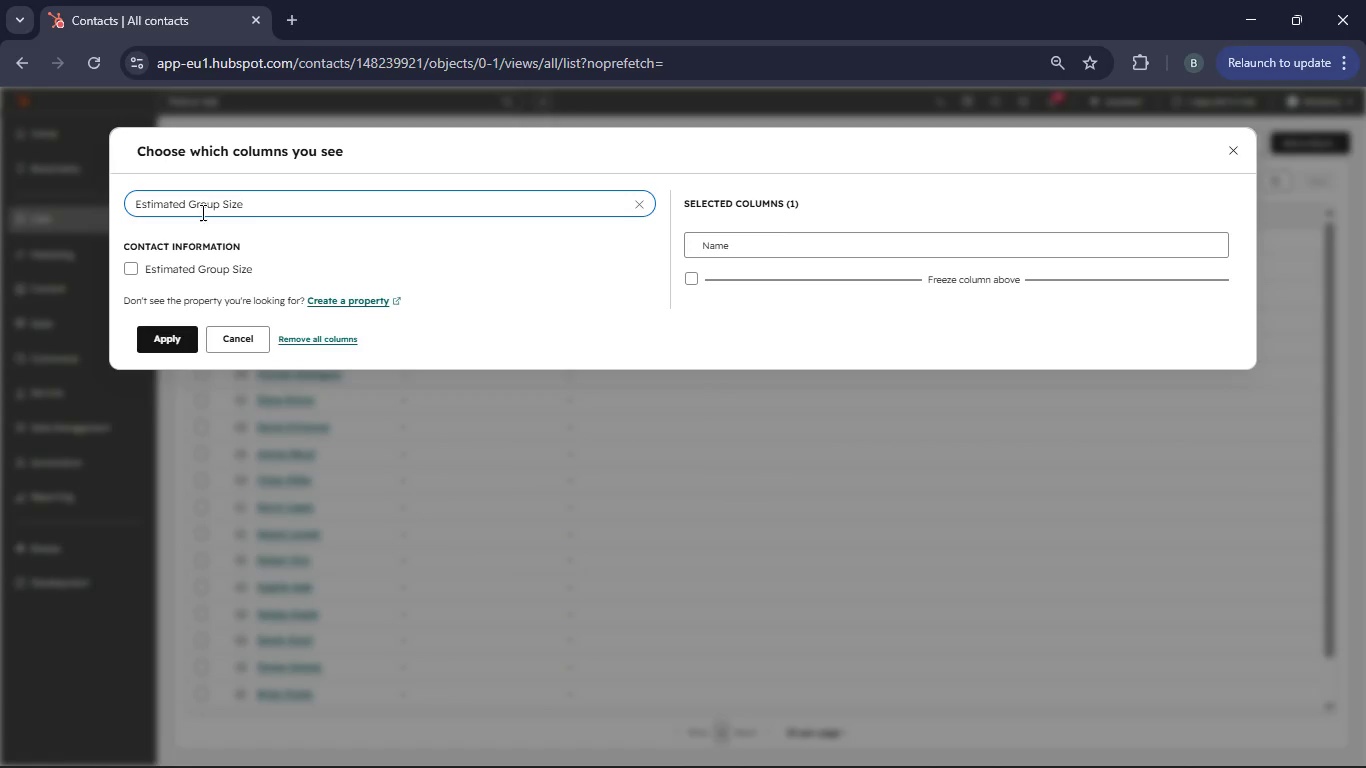 
wait(5.05)
 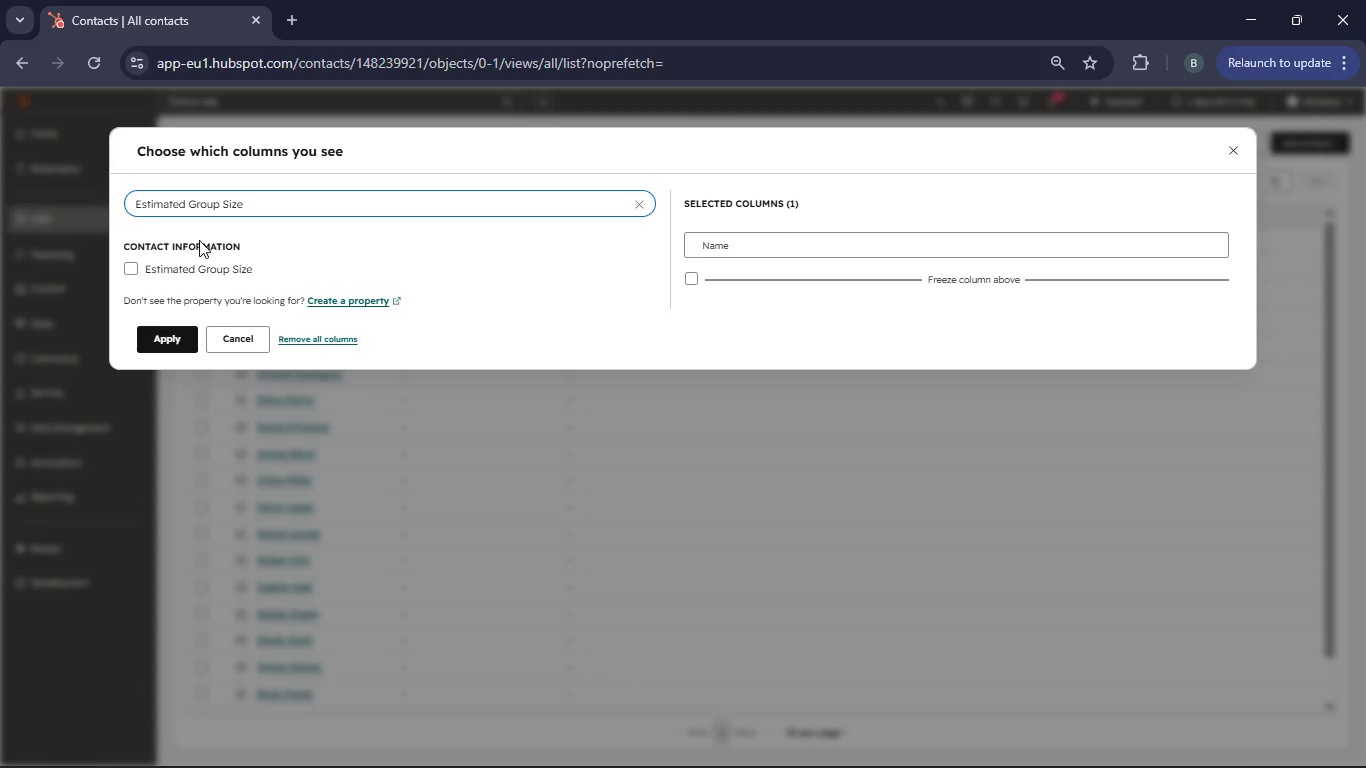 
left_click([645, 204])
 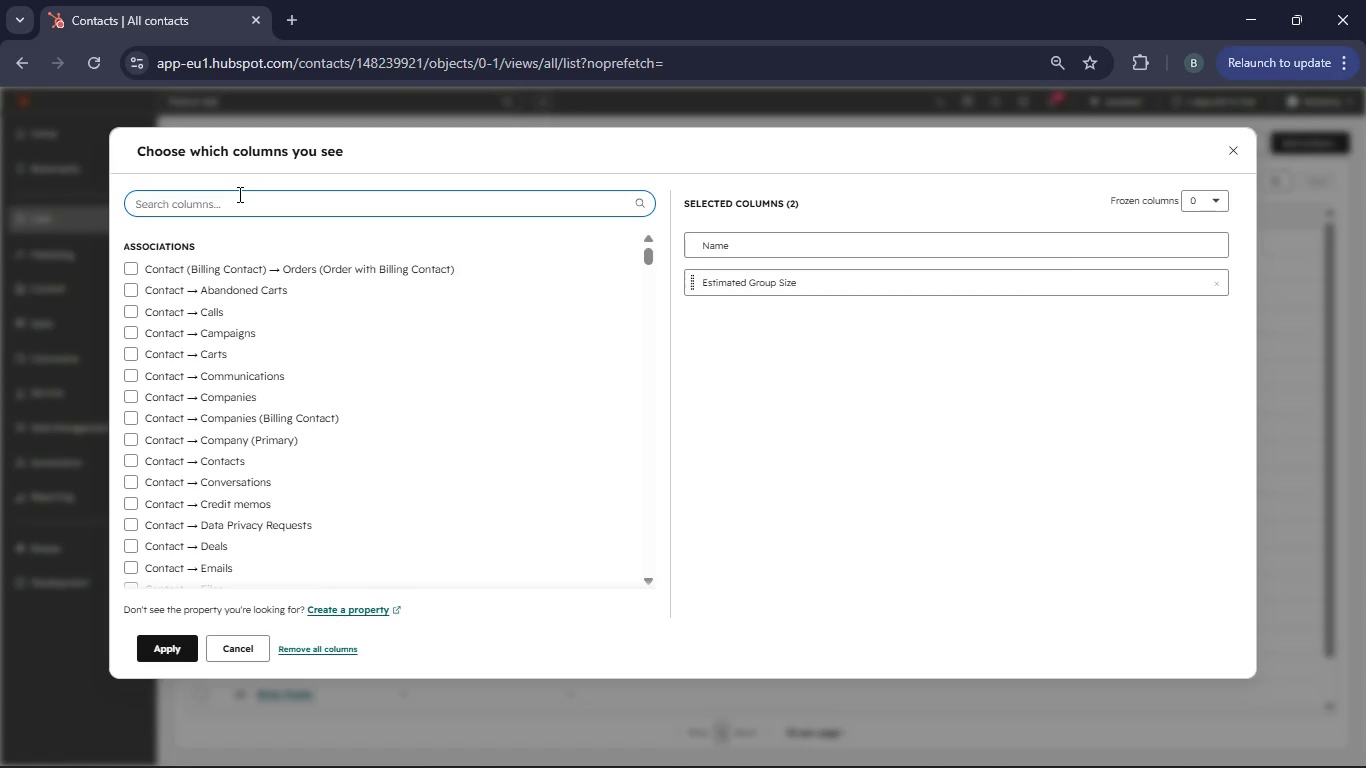 
type(Guide )
 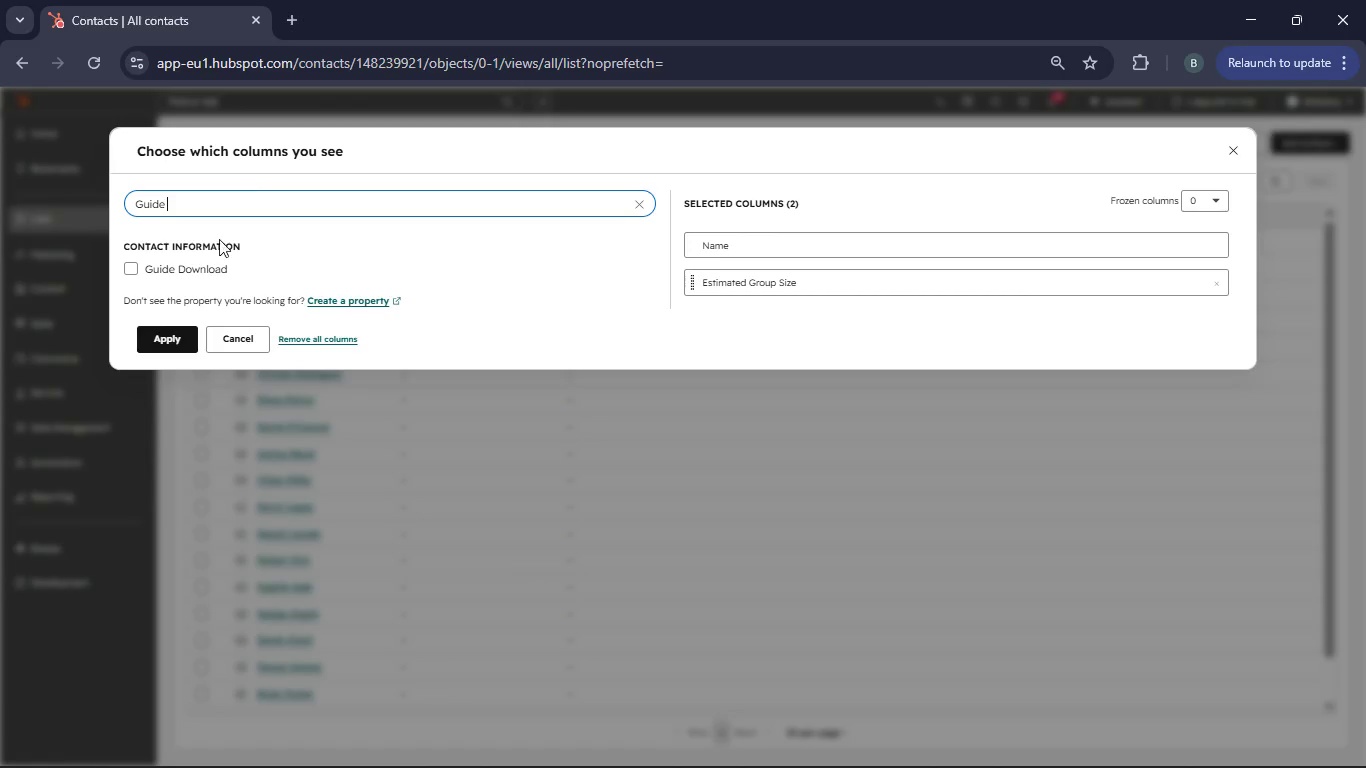 
left_click([140, 265])
 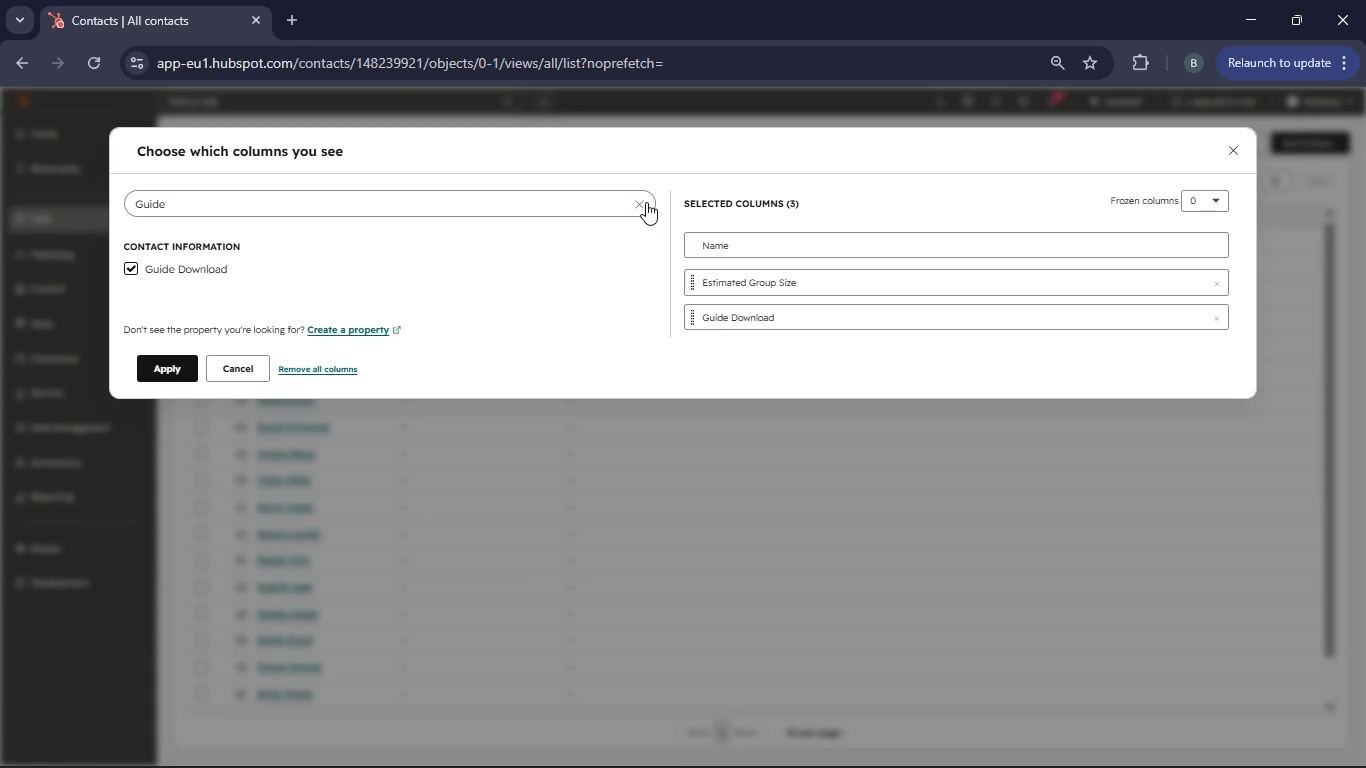 
left_click([646, 202])
 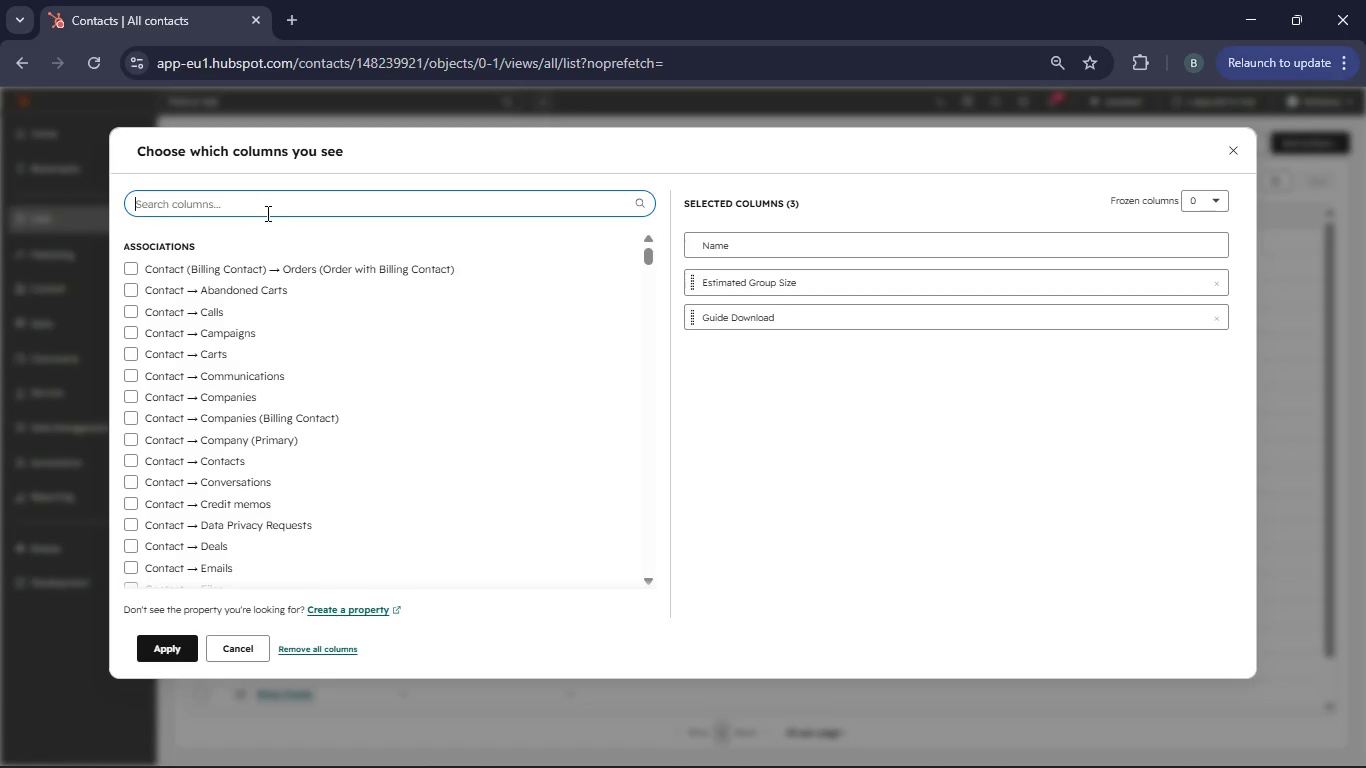 
type(Meeting Booked)
 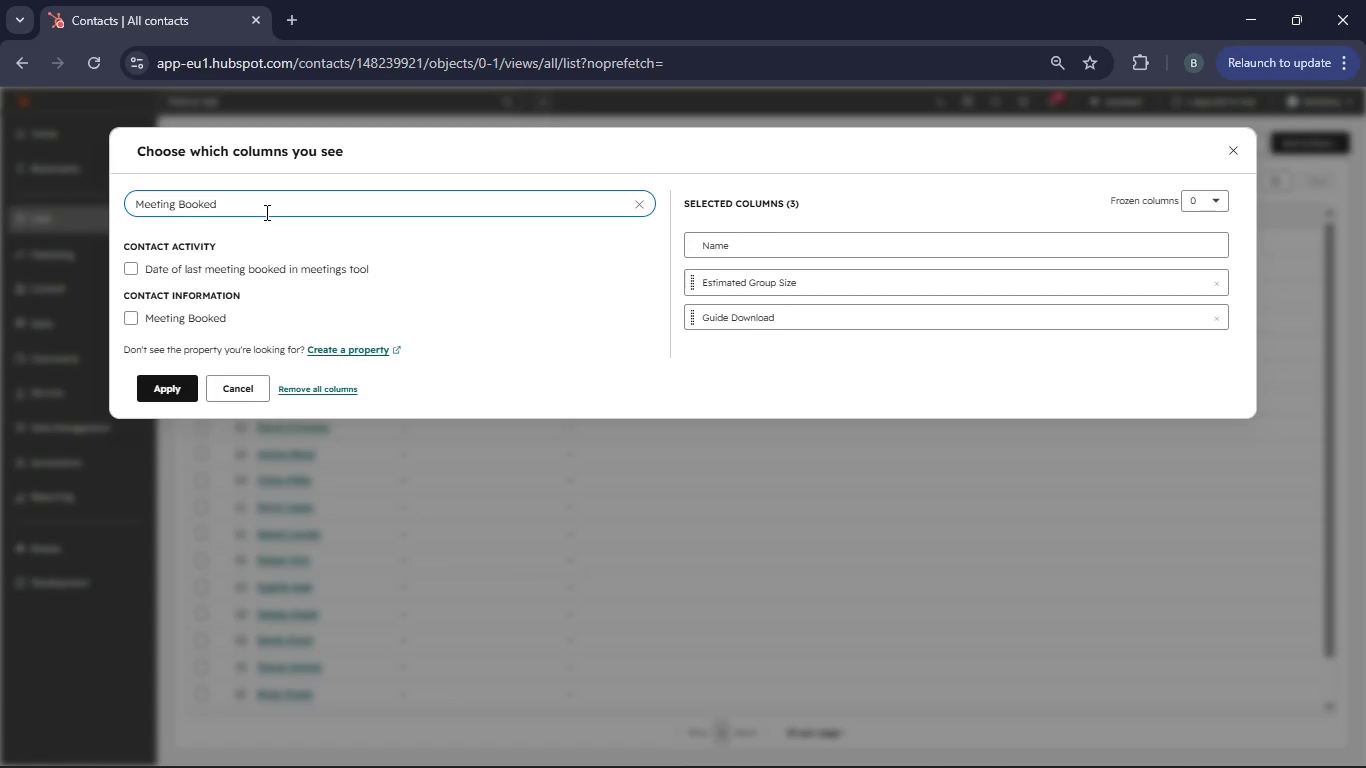 
left_click([132, 319])
 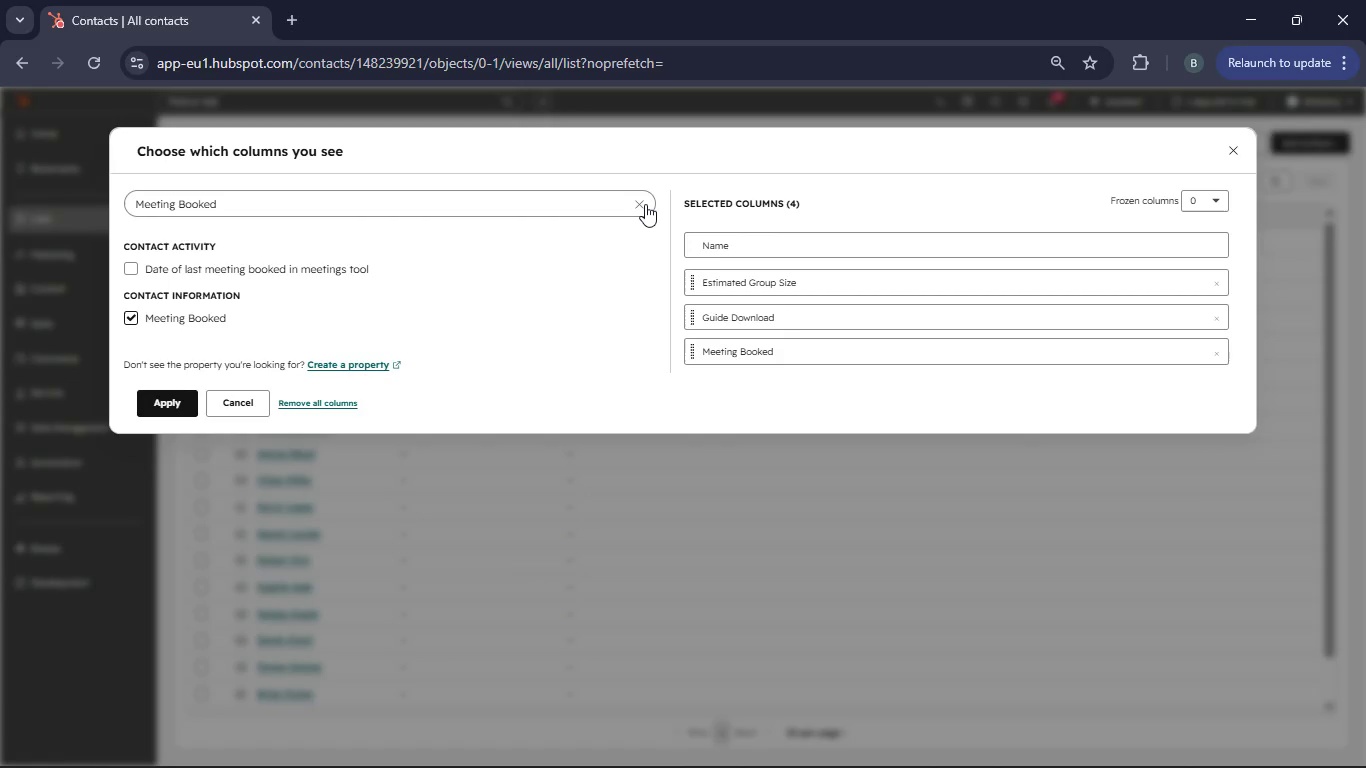 
left_click([645, 204])
 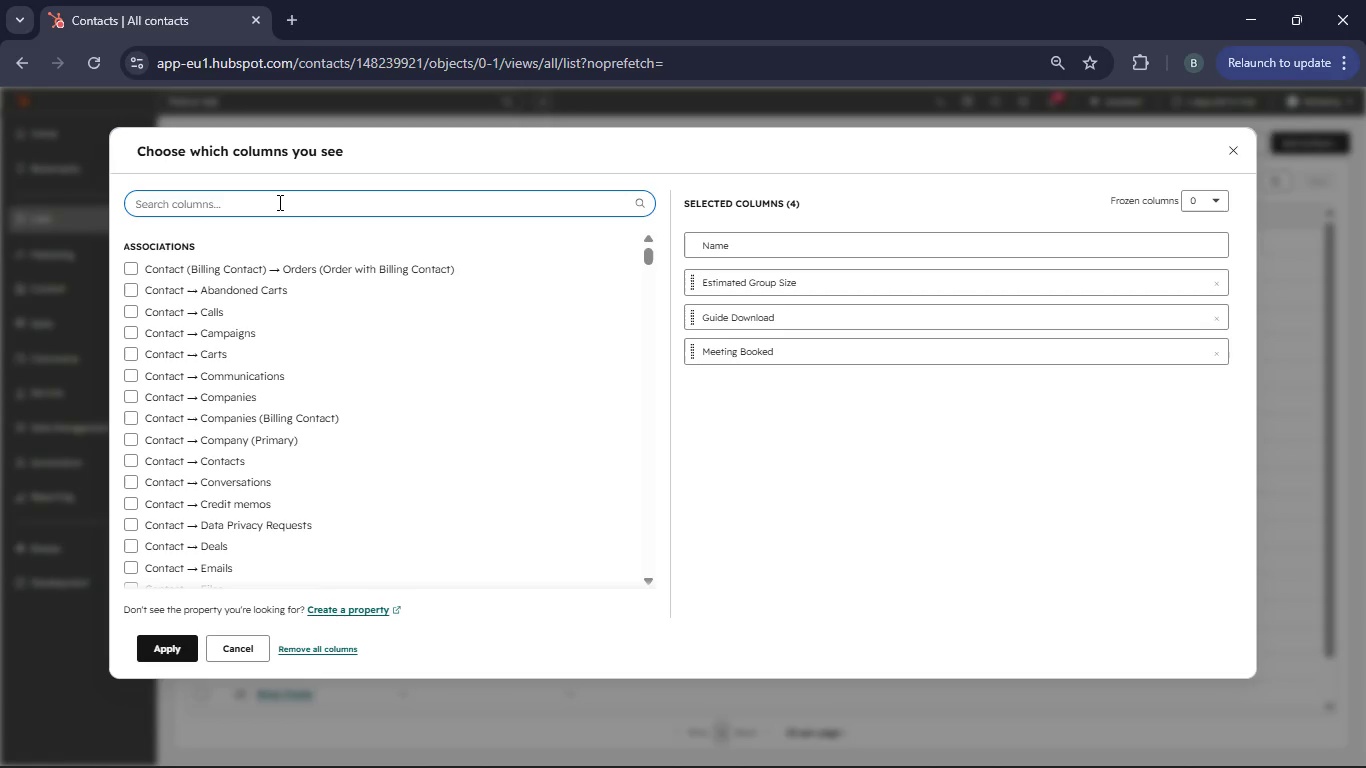 
type(Download Date)
 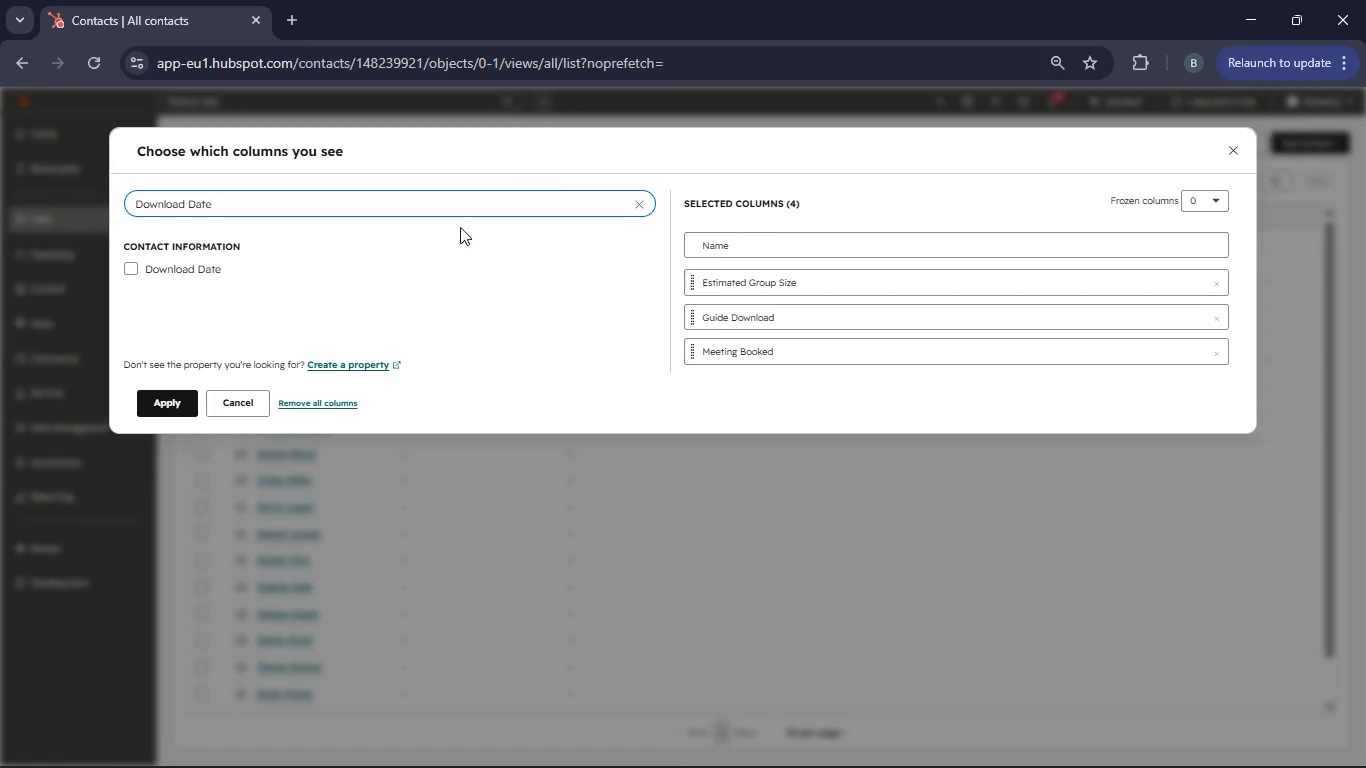 
left_click([193, 271])
 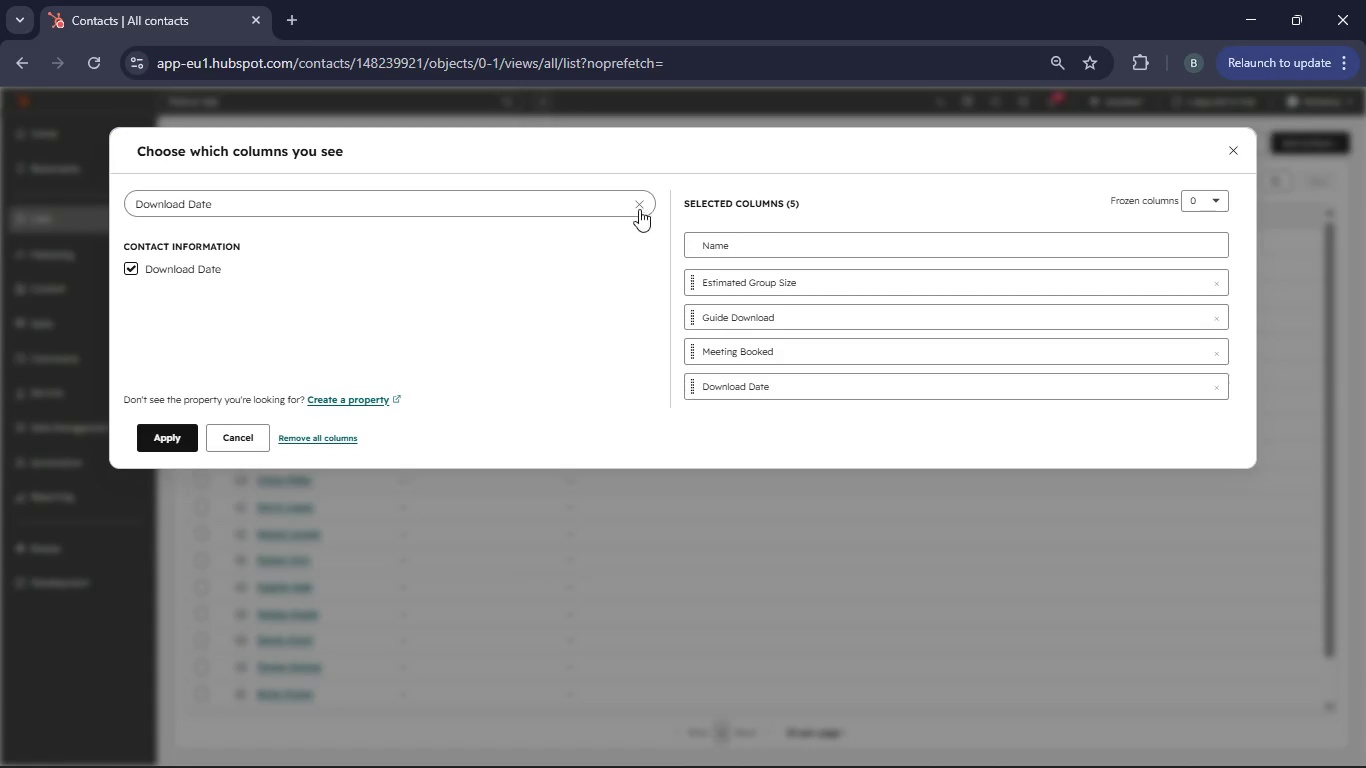 
left_click([639, 207])
 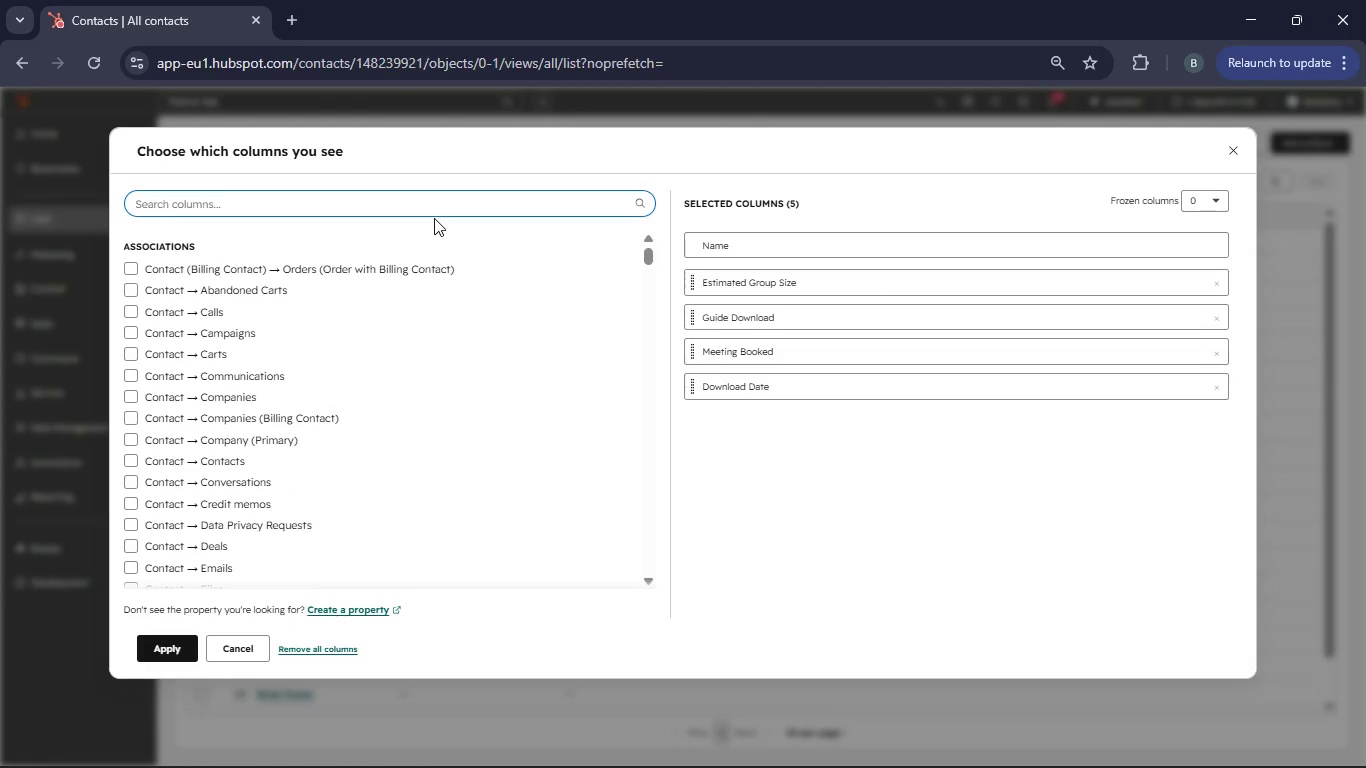 
type(Lifecycletage)
 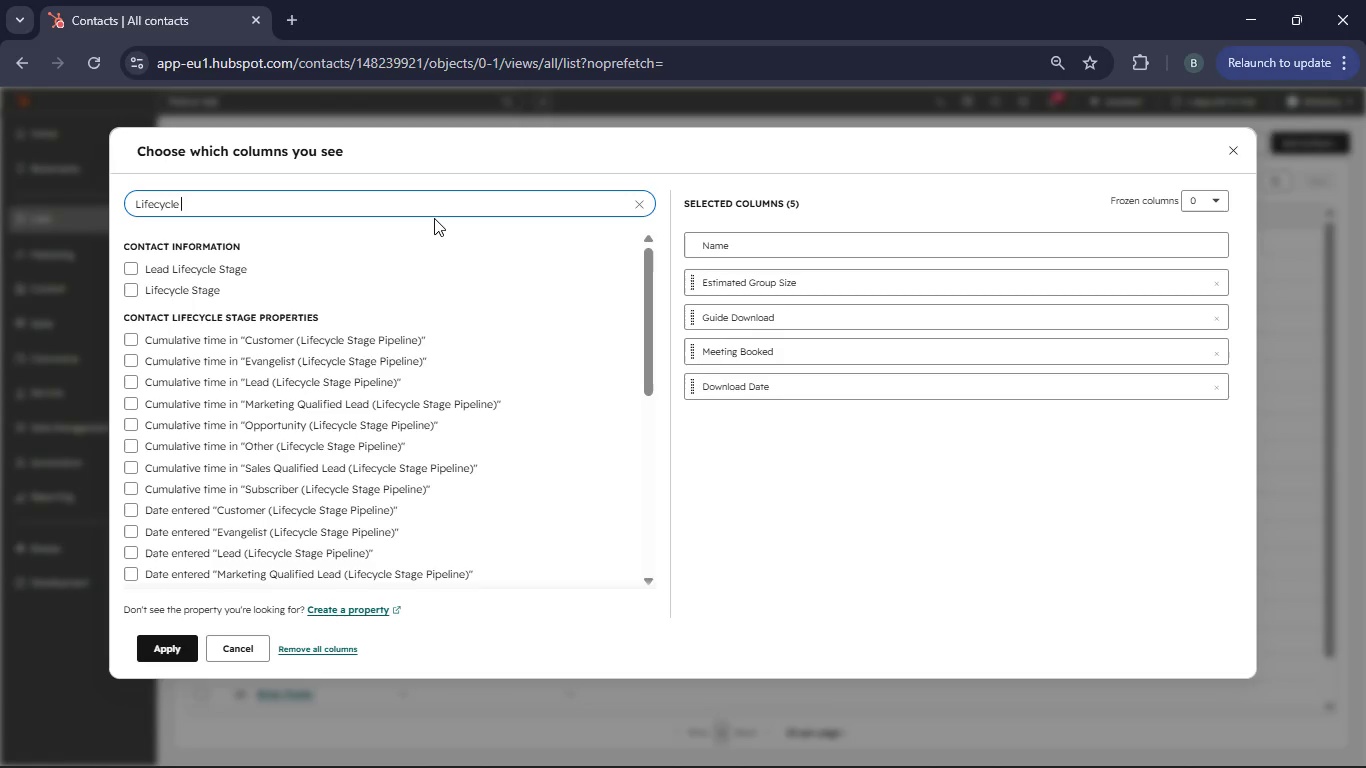 
hold_key(key=S, duration=0.39)
 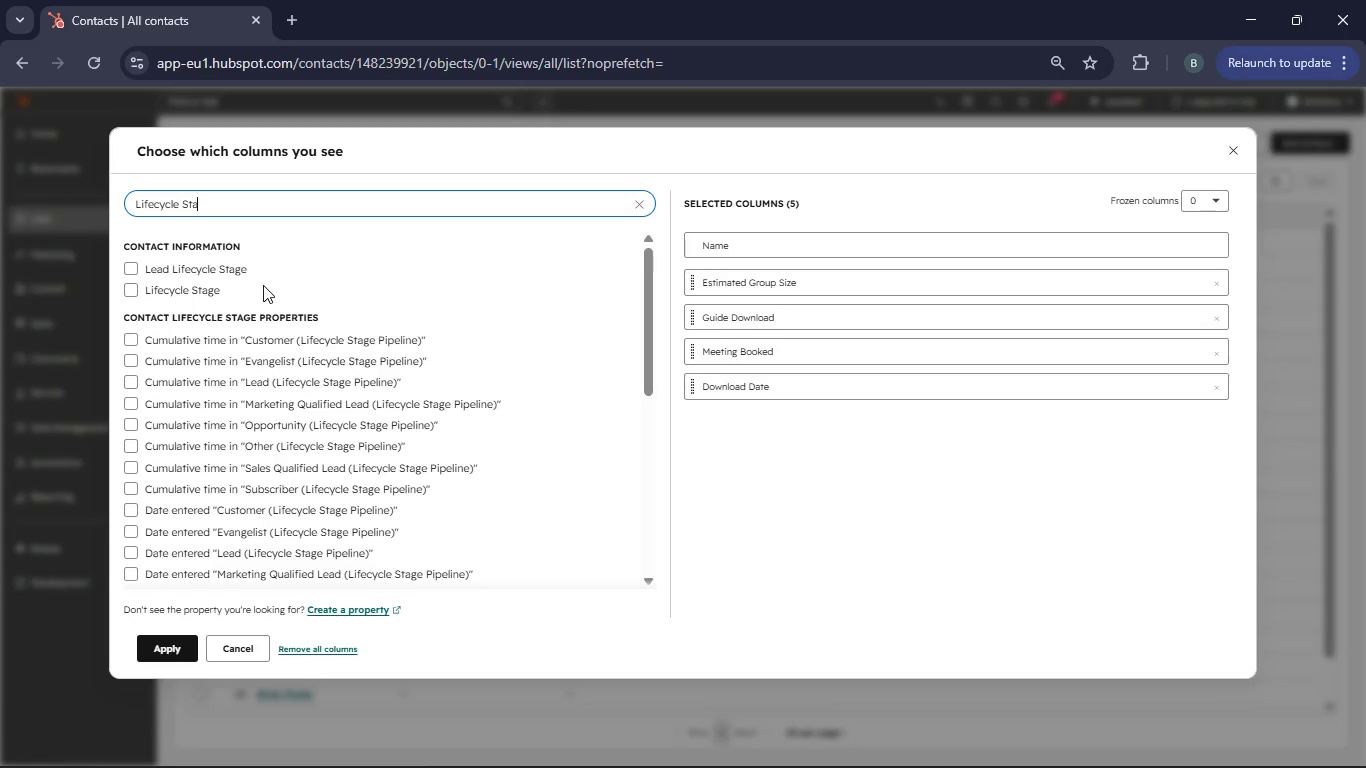 
left_click([127, 292])
 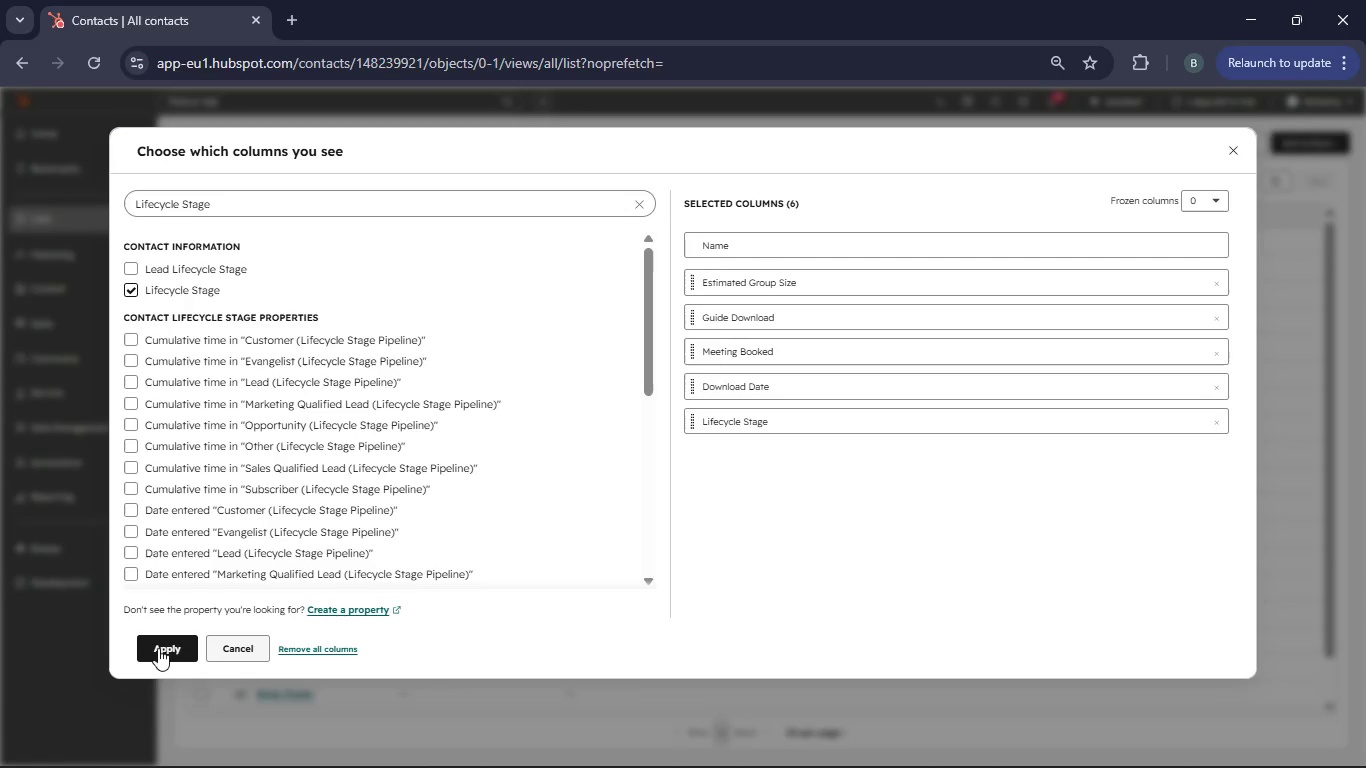 
left_click([158, 648])
 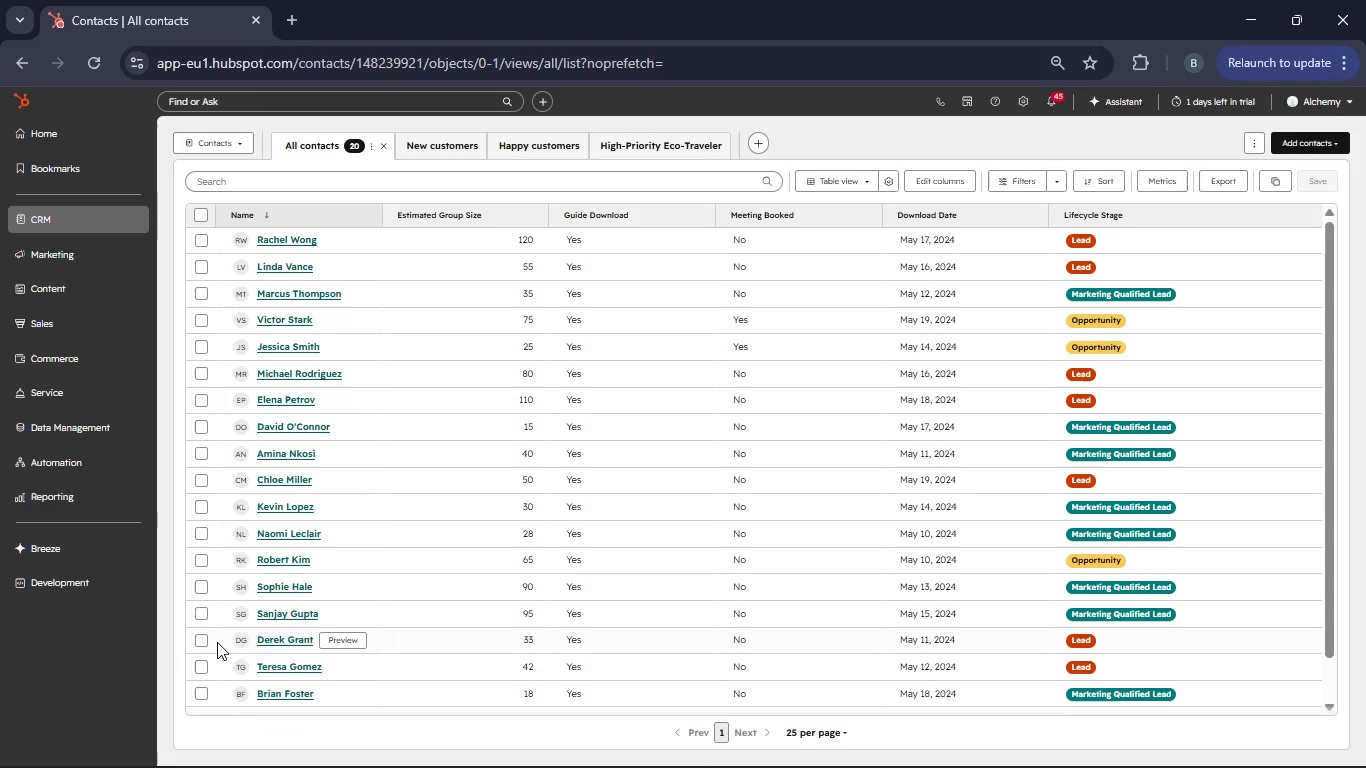 
scroll: coordinate [692, 504], scroll_direction: up, amount: 5.0
 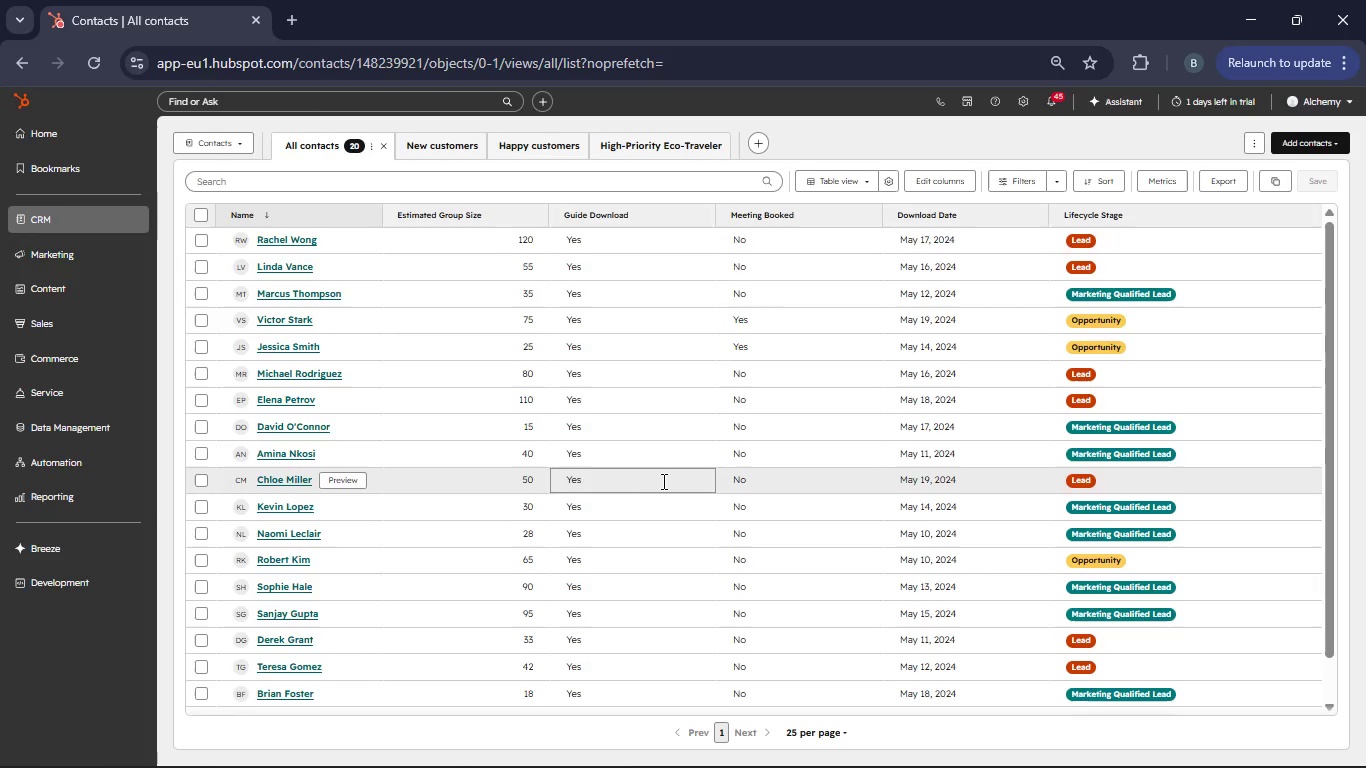 
scroll: coordinate [652, 476], scroll_direction: down, amount: 5.0
 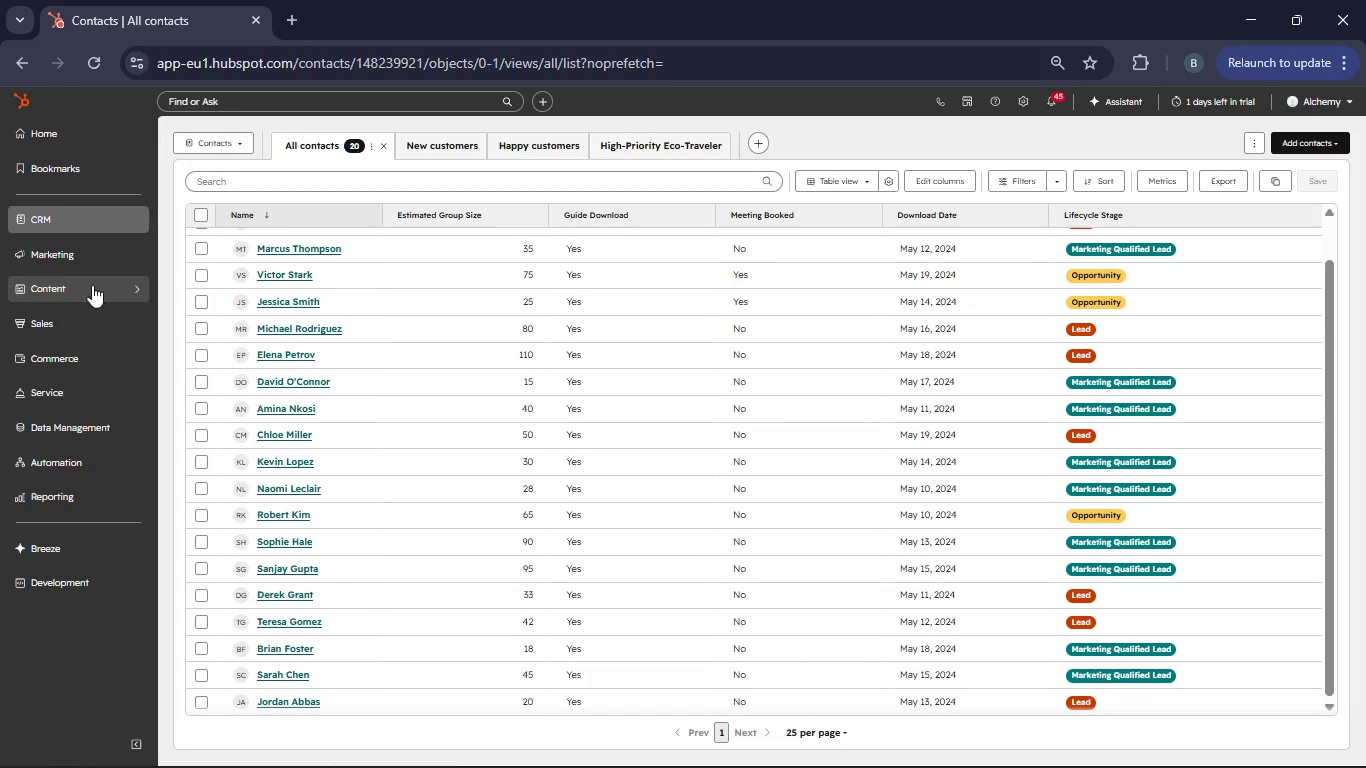 
left_click([86, 257])
 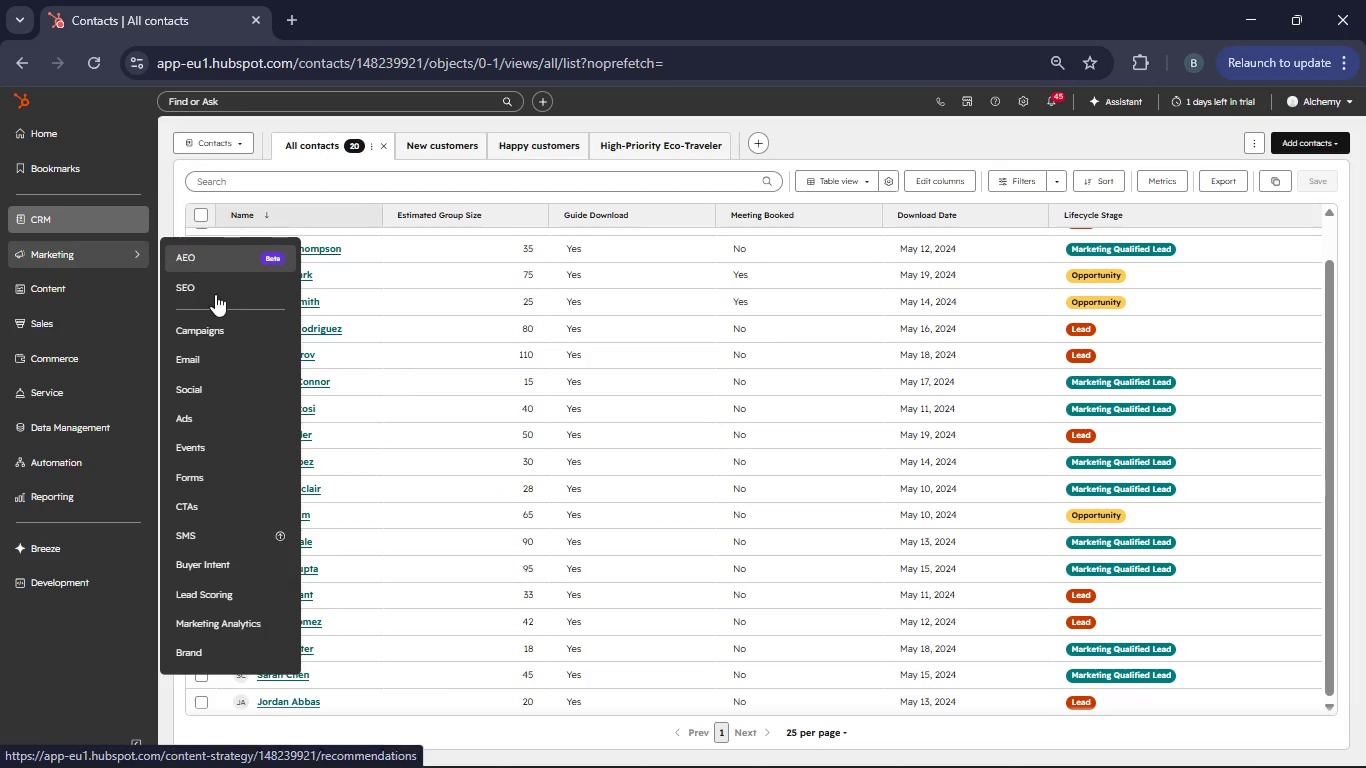 
left_click([211, 353])
 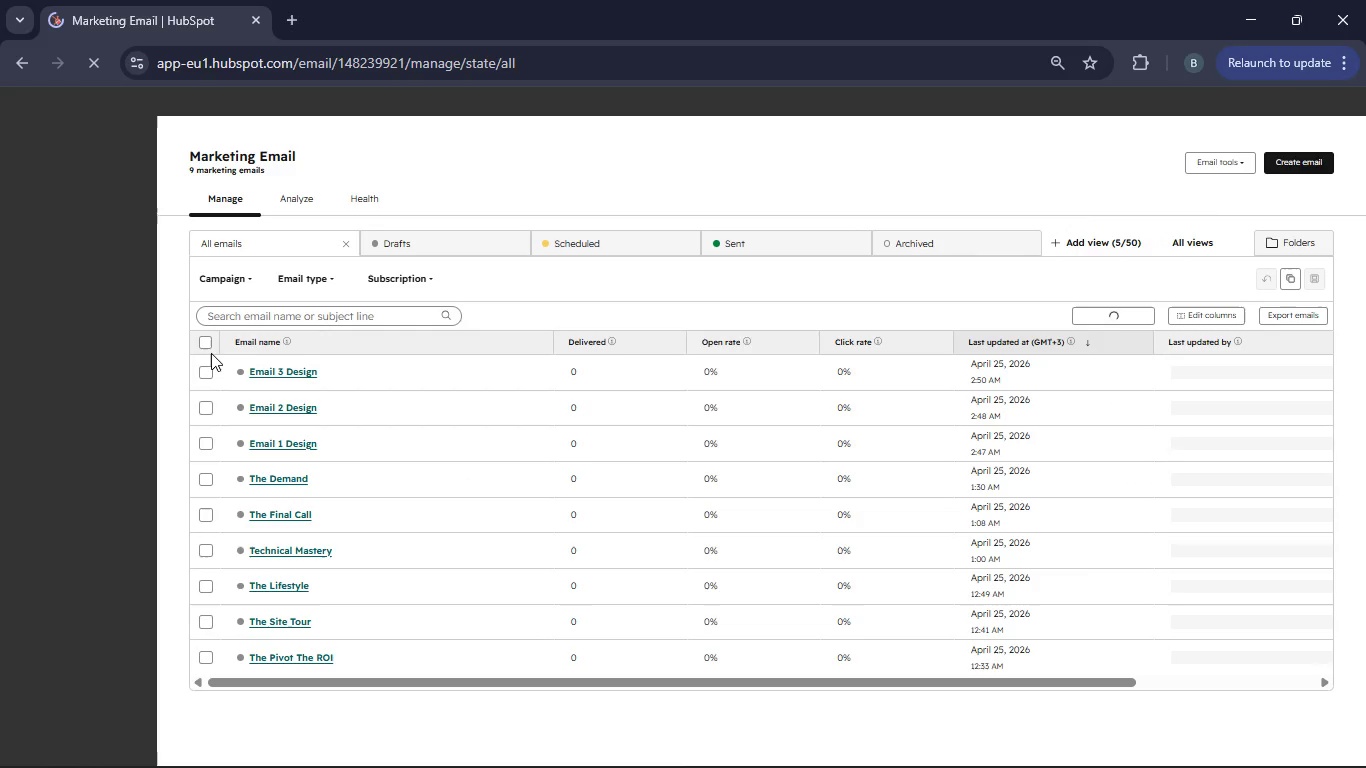 
wait(17.31)
 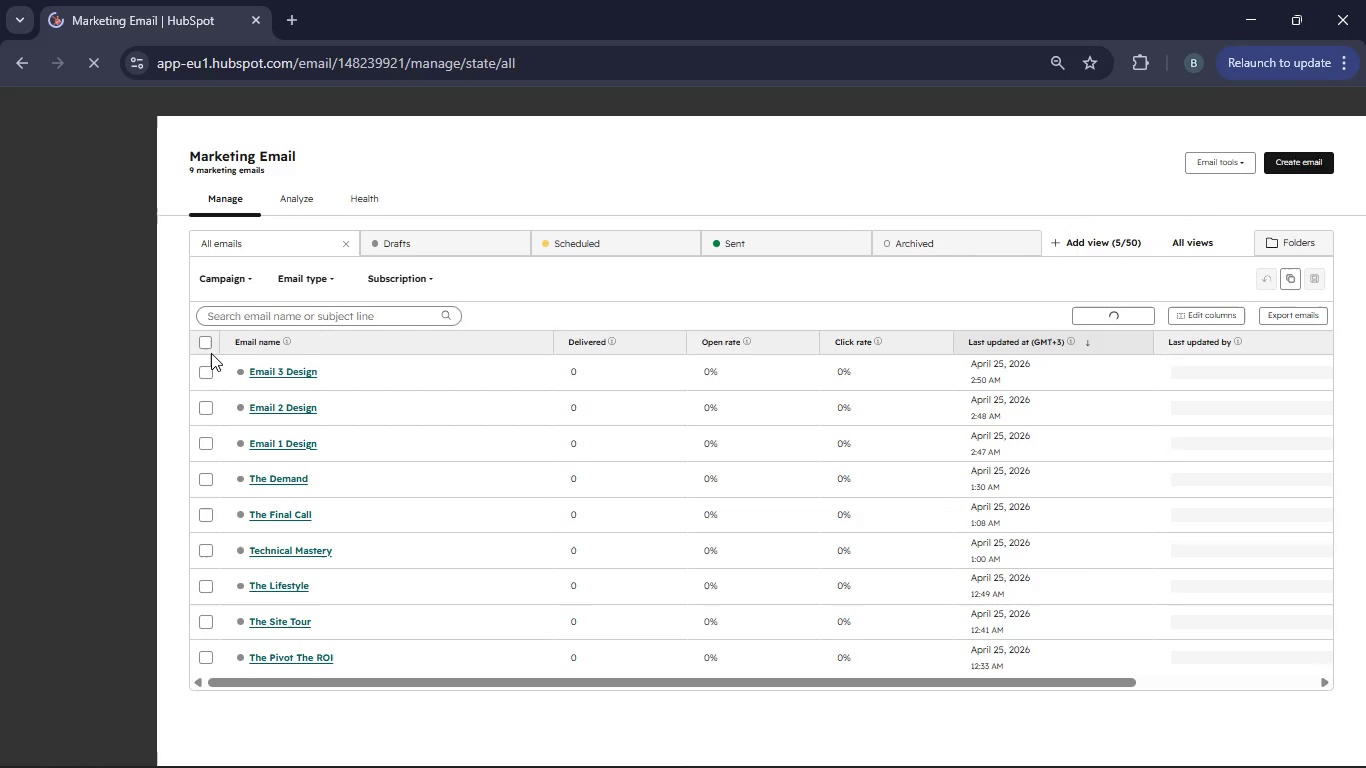 
left_click([1279, 163])
 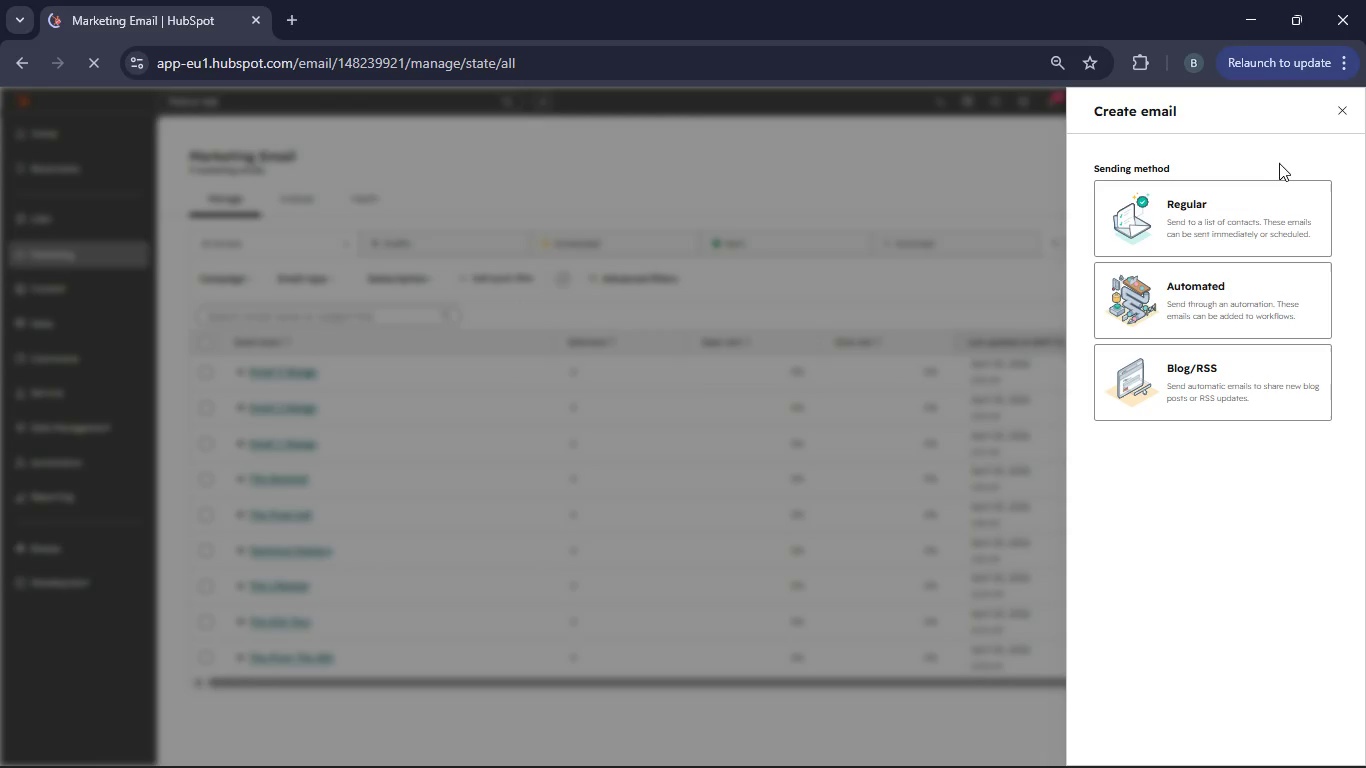 
wait(7.12)
 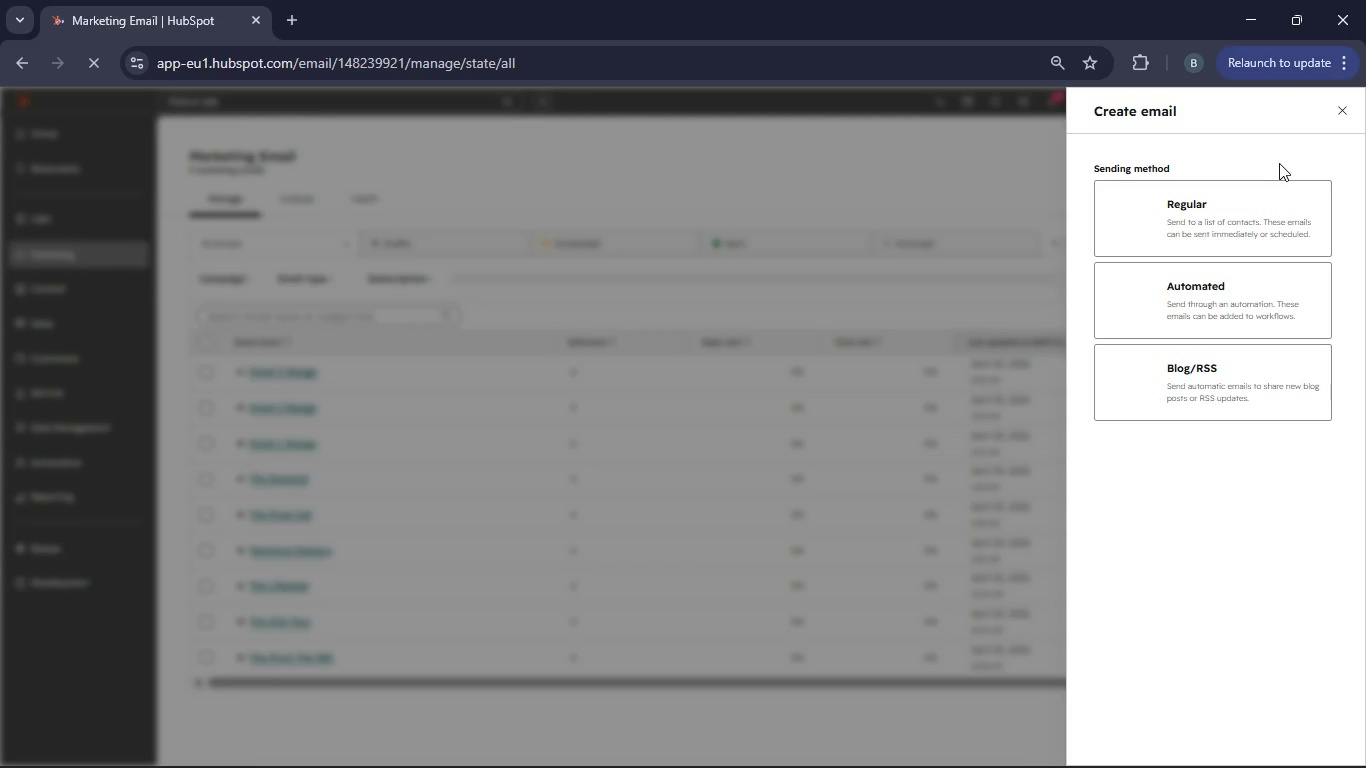 
left_click([1199, 284])
 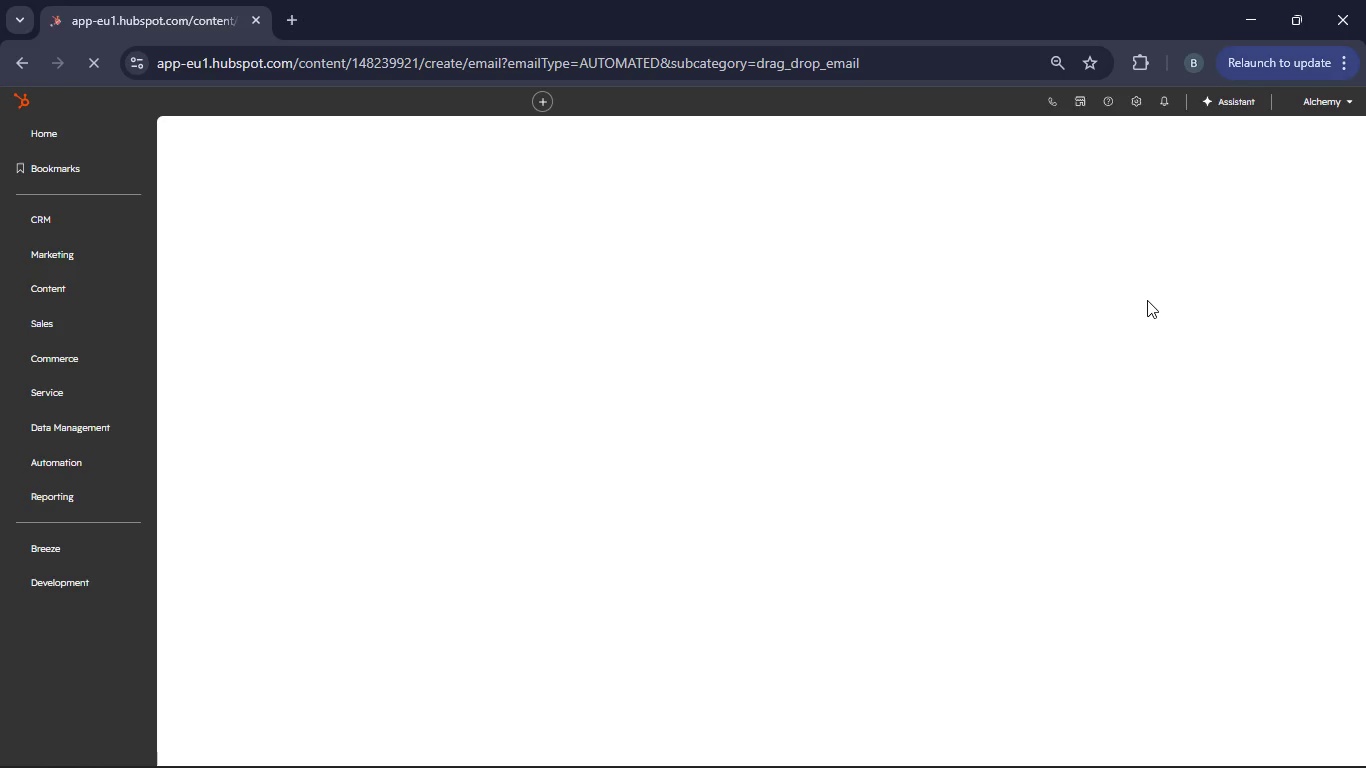 
wait(9.05)
 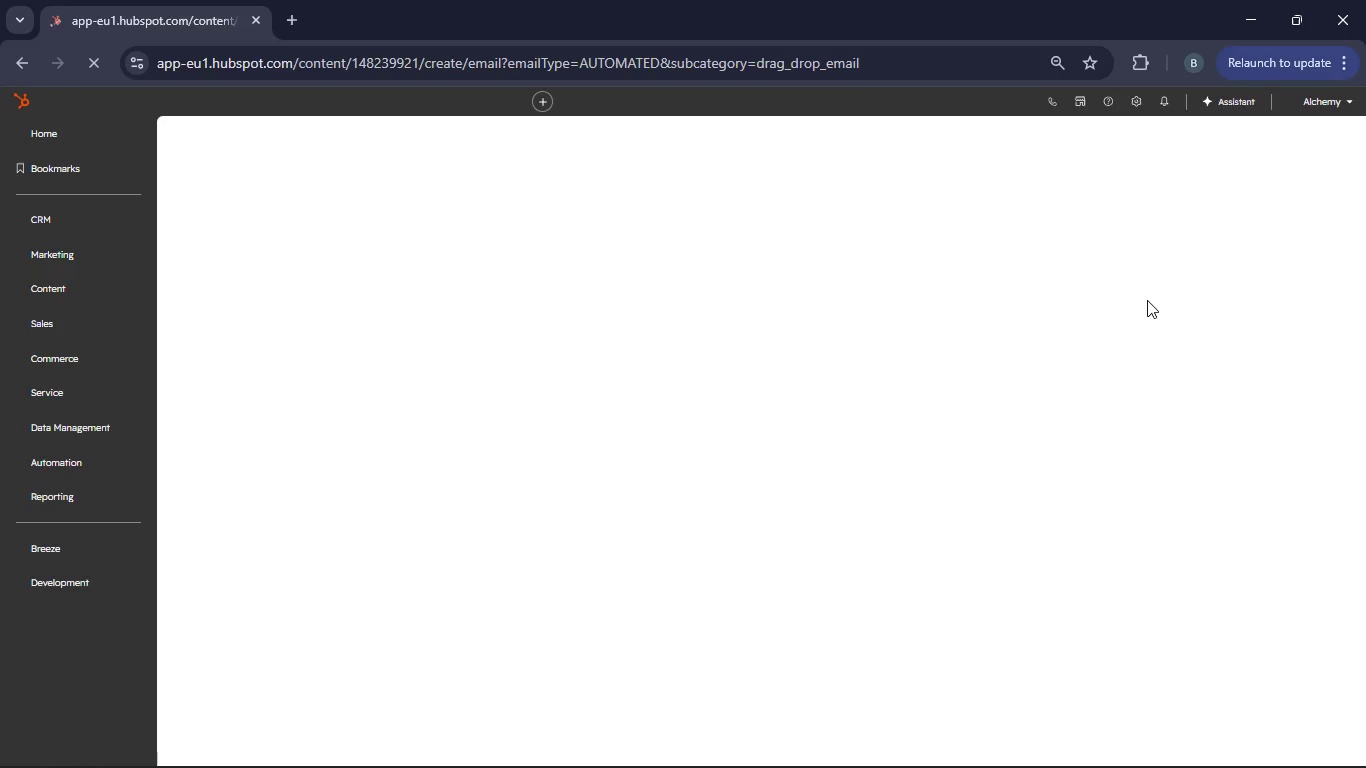 
scroll: coordinate [988, 442], scroll_direction: down, amount: 2.0
 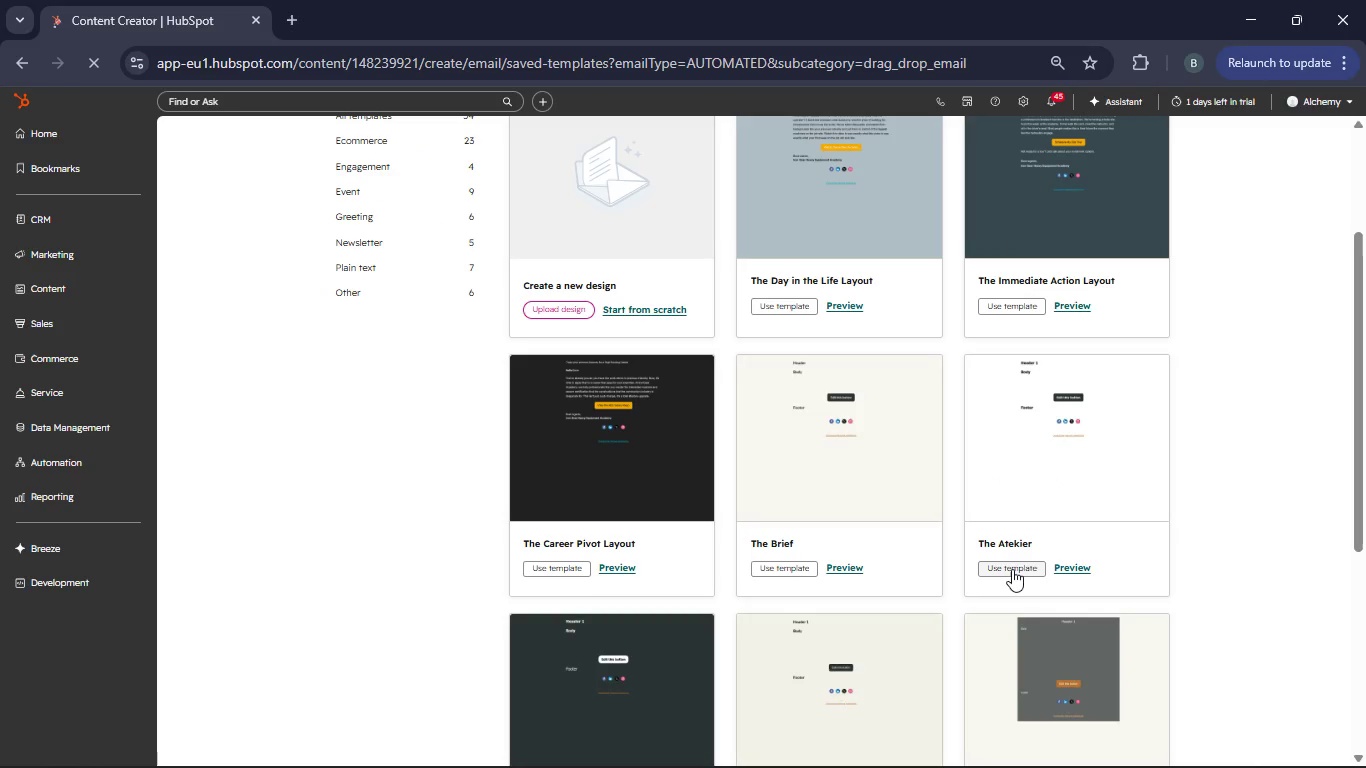 
left_click([1012, 569])
 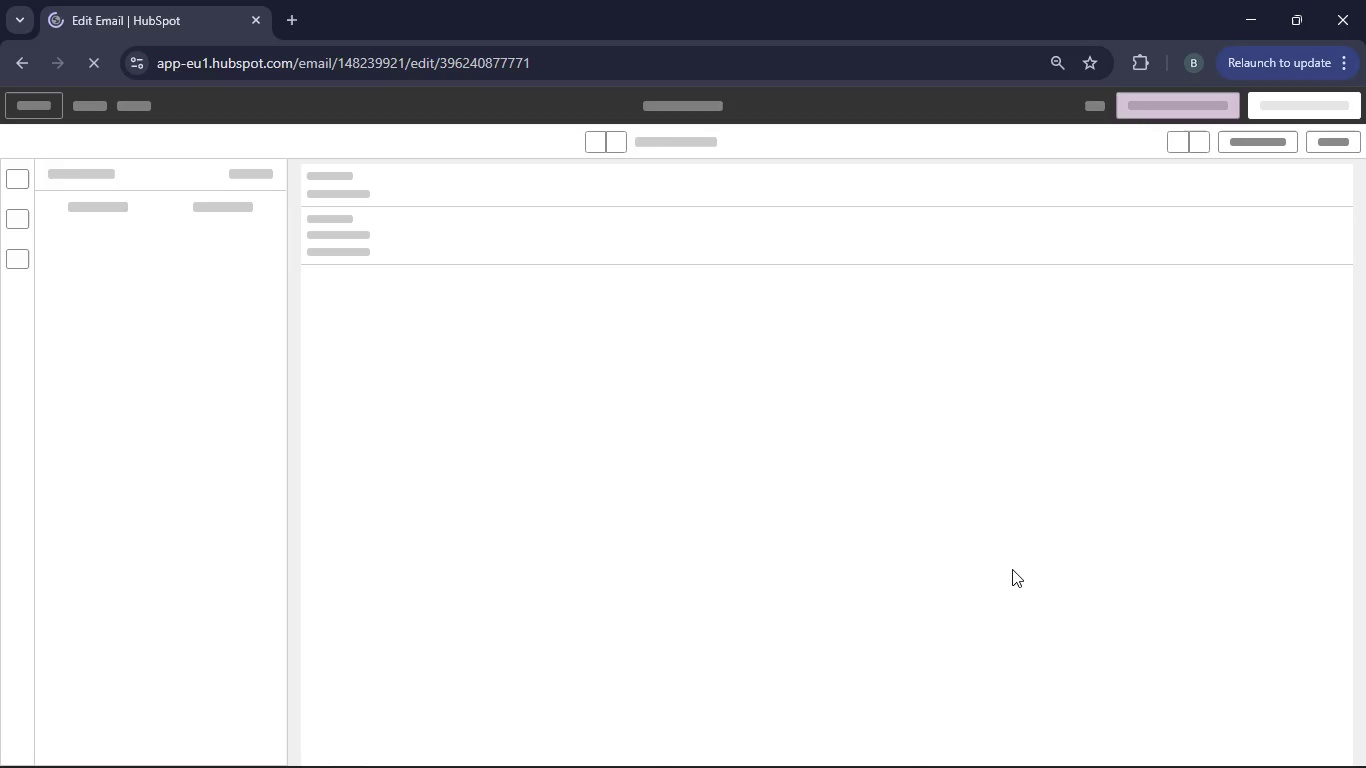 
wait(8.02)
 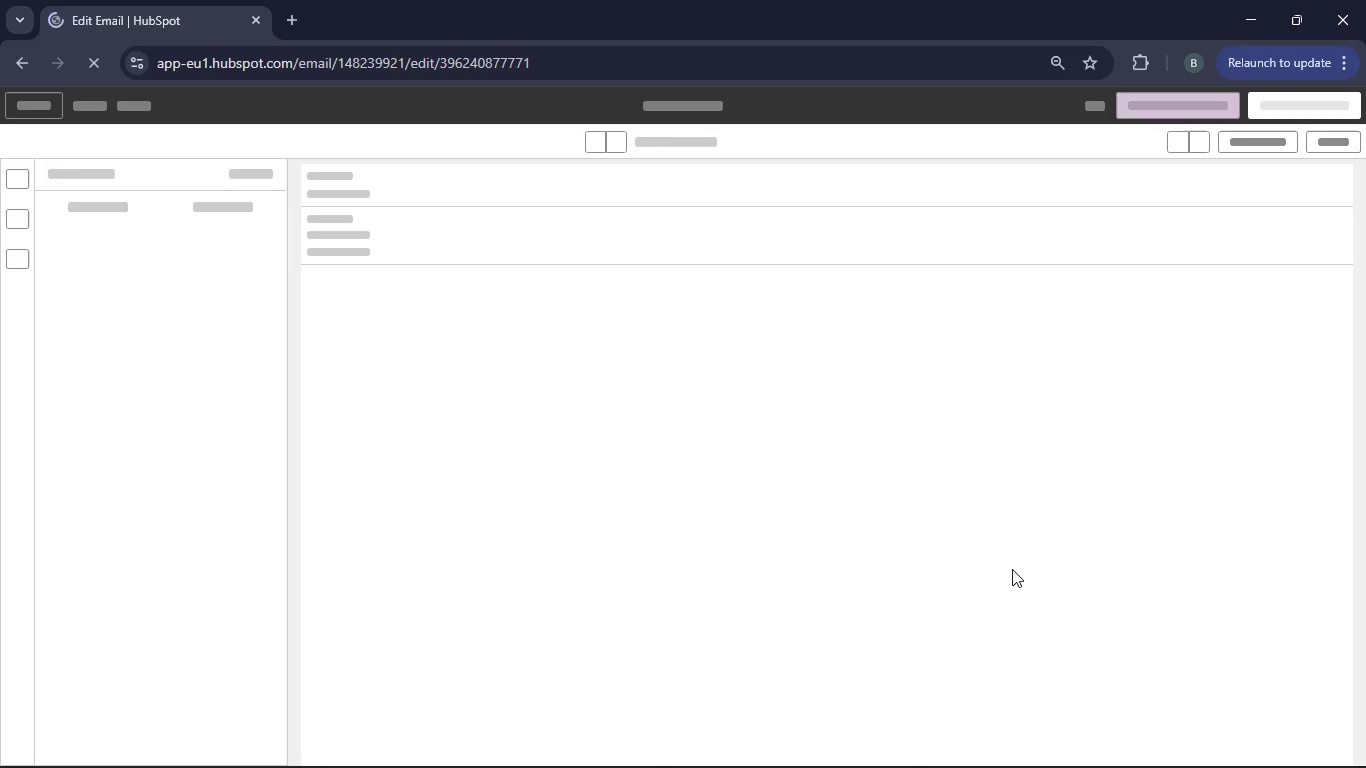 
mouse_move([705, 412])
 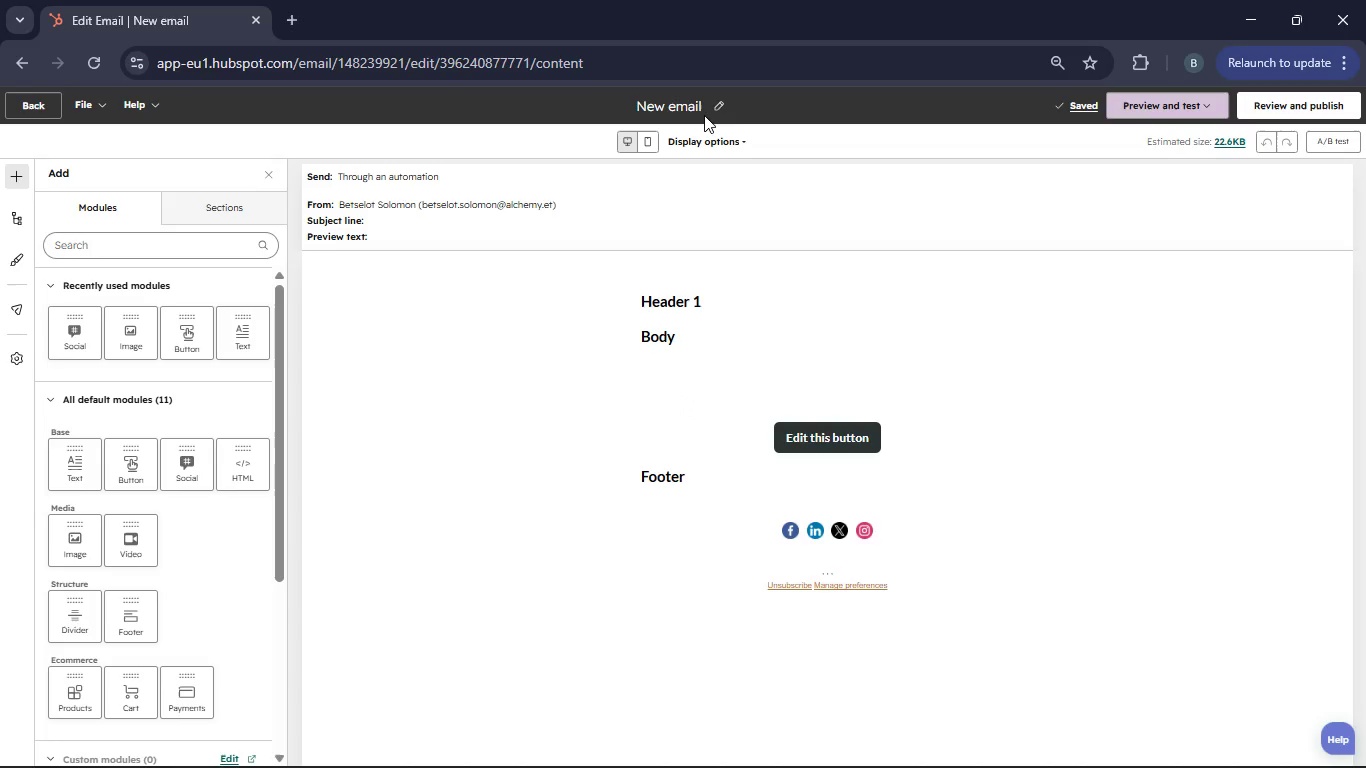 
wait(6.83)
 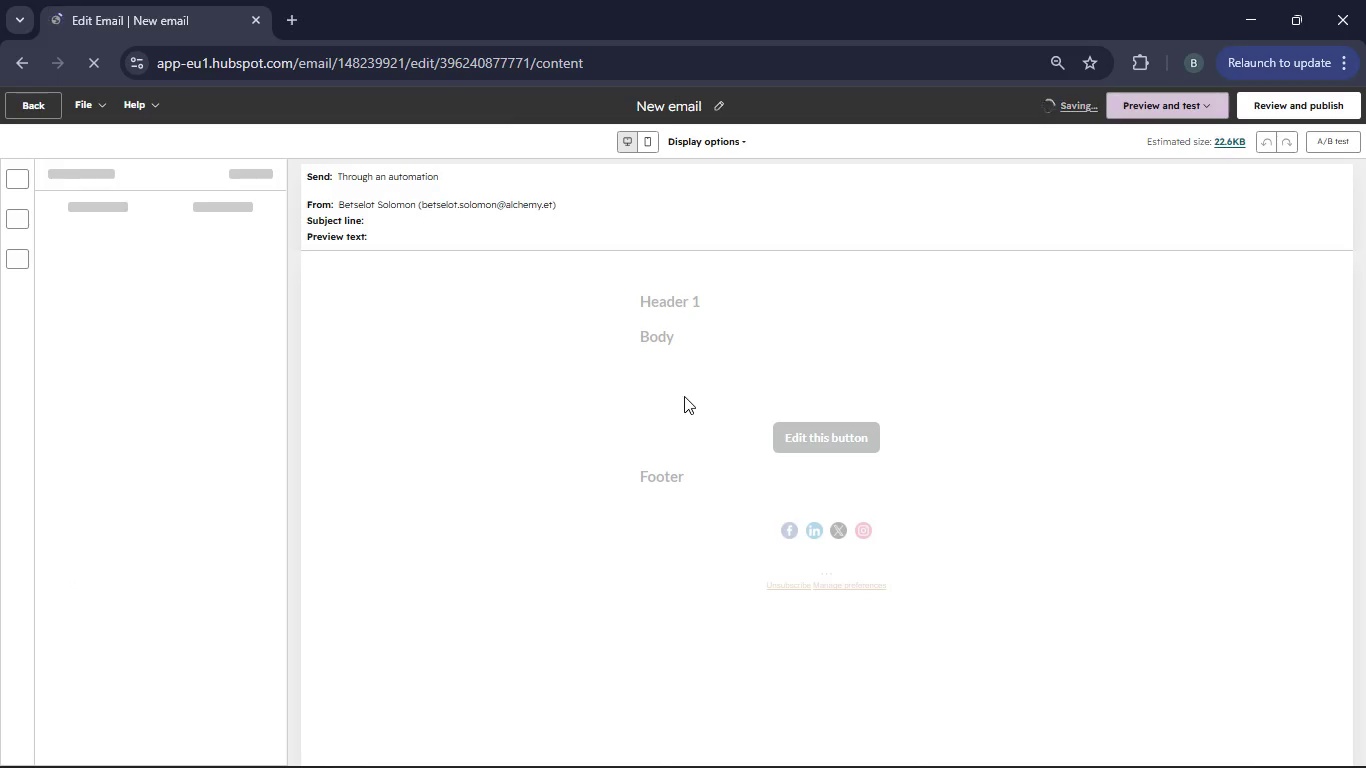 
left_click([702, 103])
 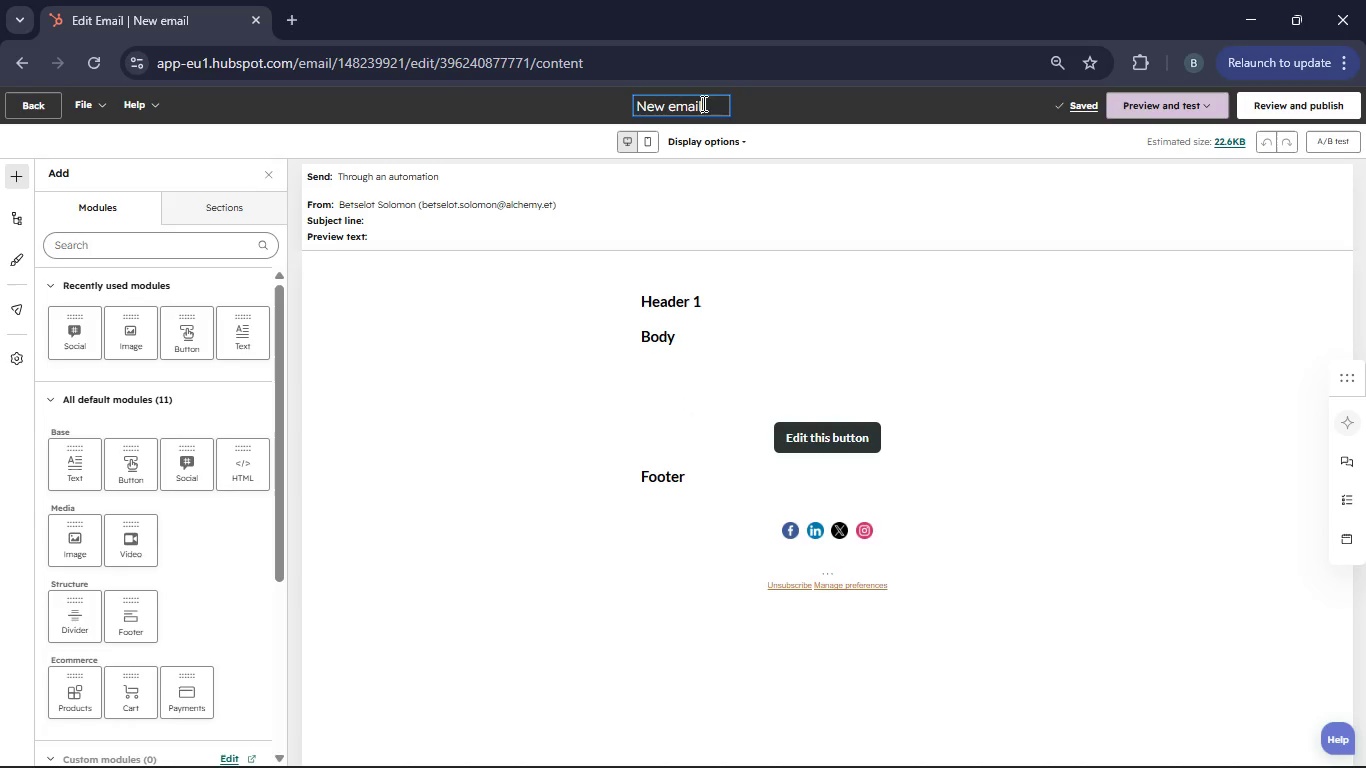 
hold_key(key=Backspace, duration=1.86)
 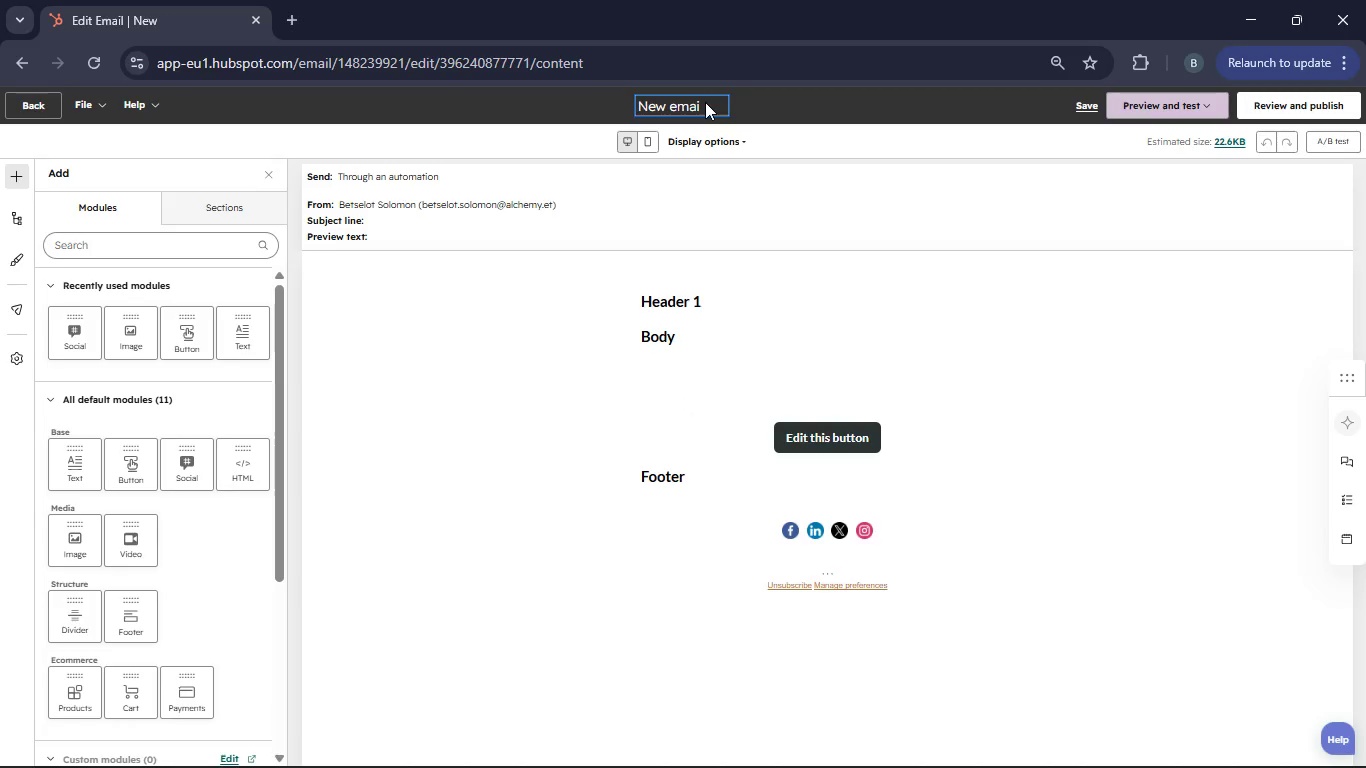 
hold_key(key=Backspace, duration=1.03)
 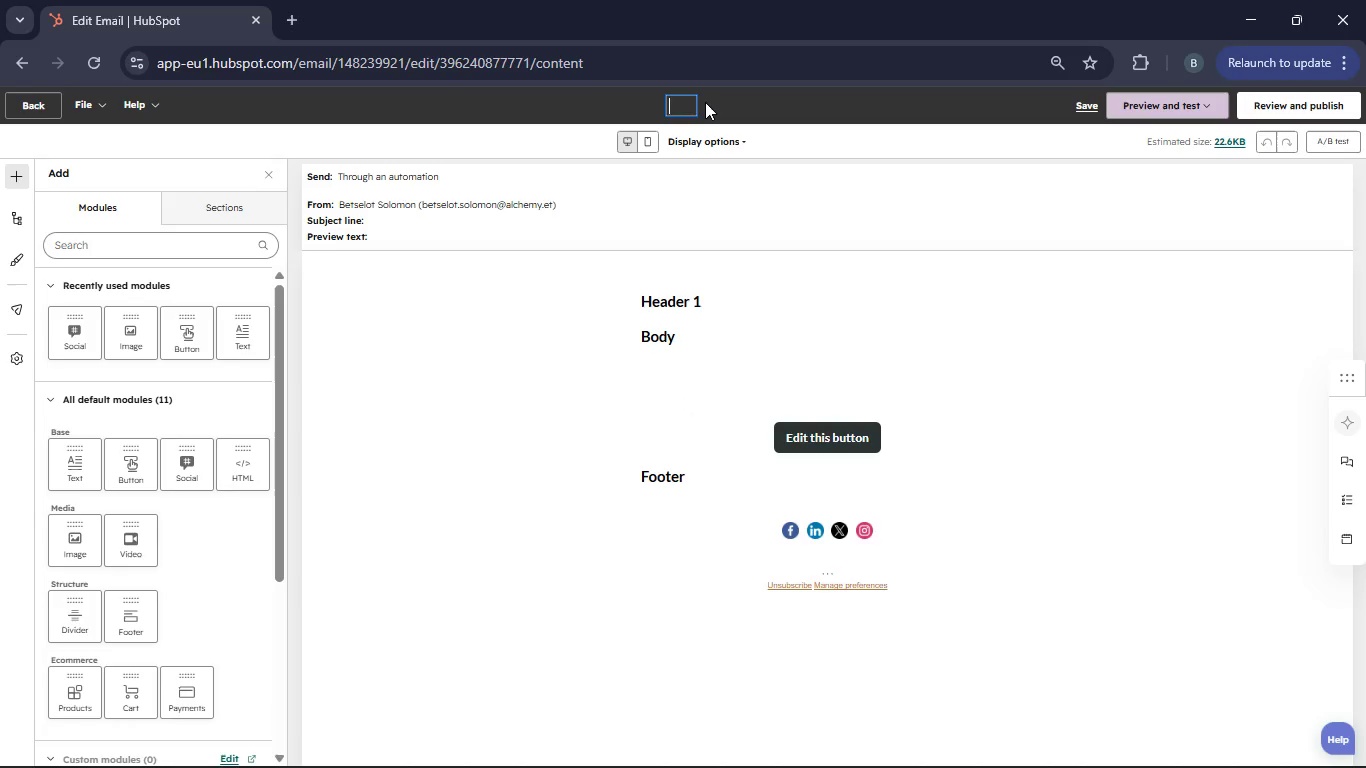 
key(Backspace)
key(Backspace)
type(Cctivity & Infrastructure)
 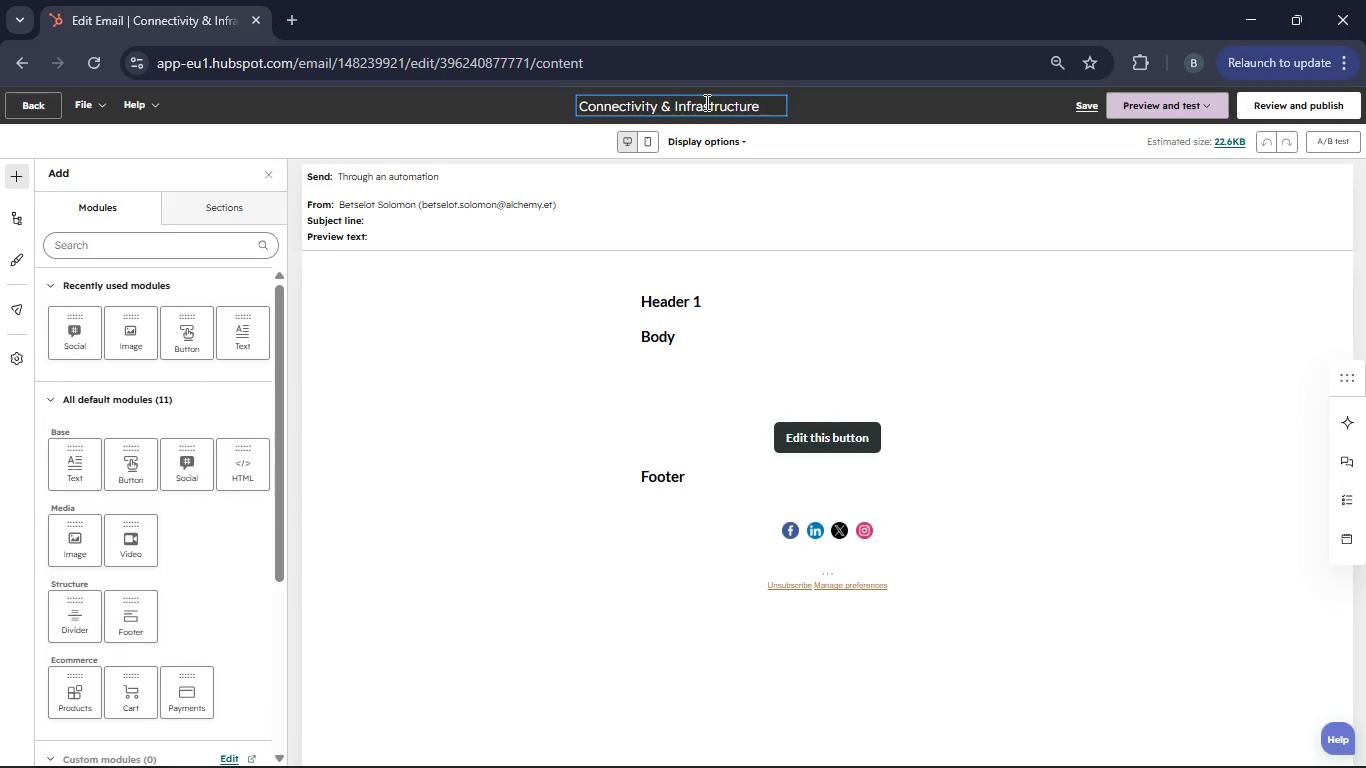 
double_click([587, 236])
 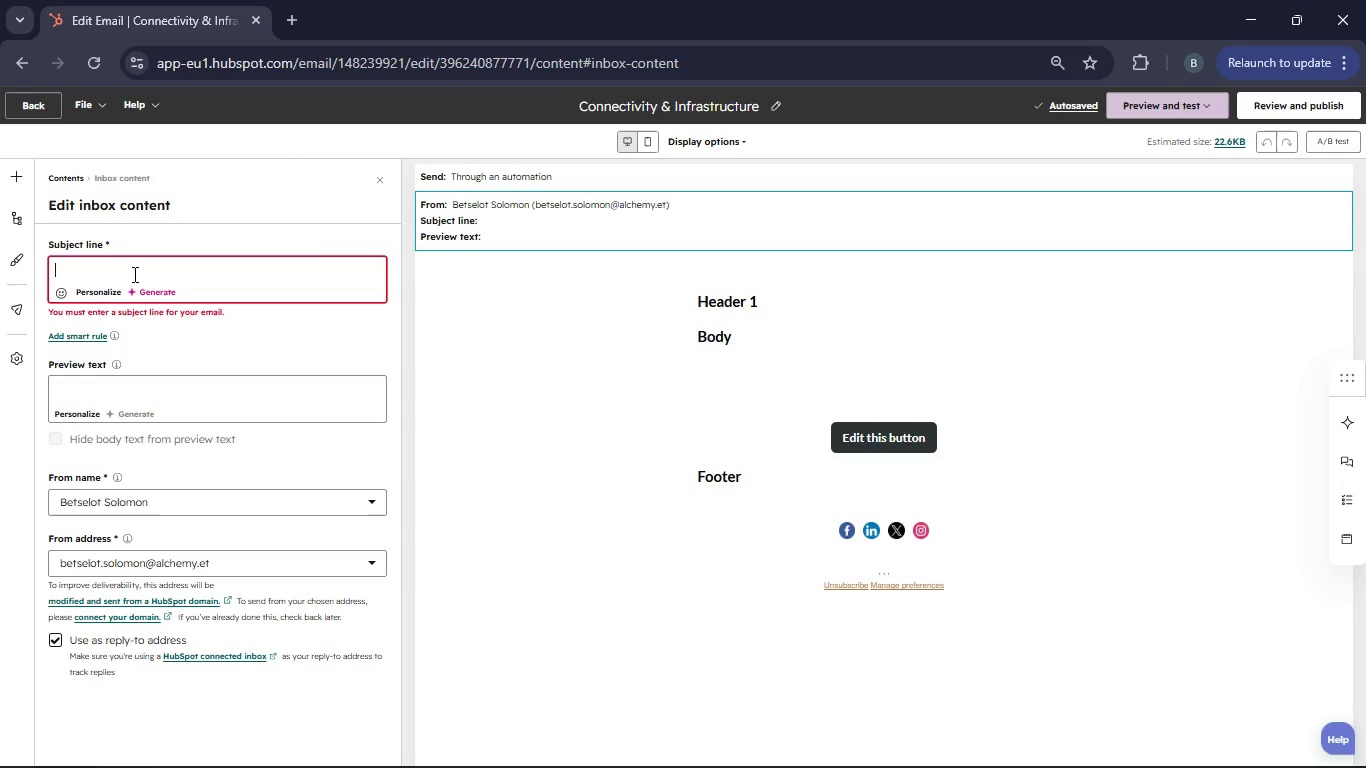 
type(Ensuring Connectivity fr )
 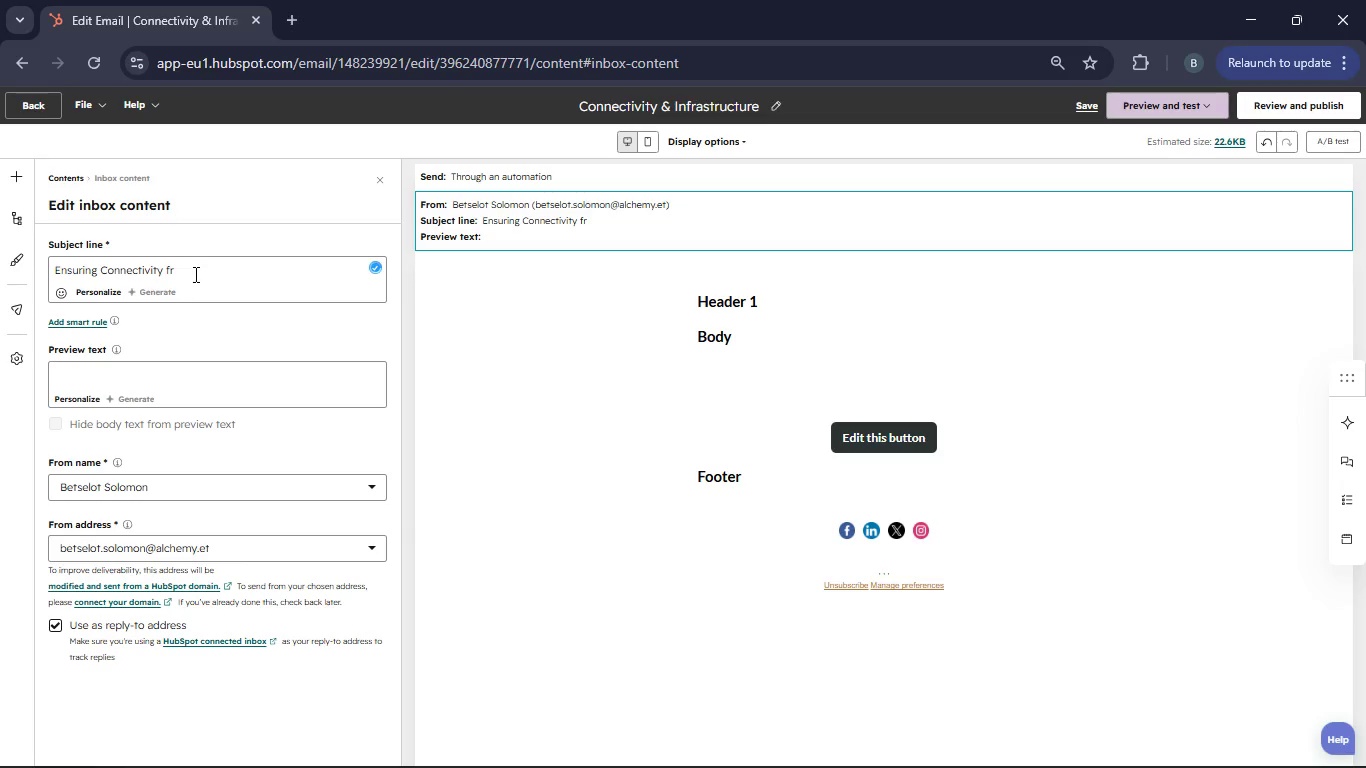 
key(Backspace)
key(Backspace)
type(or )
 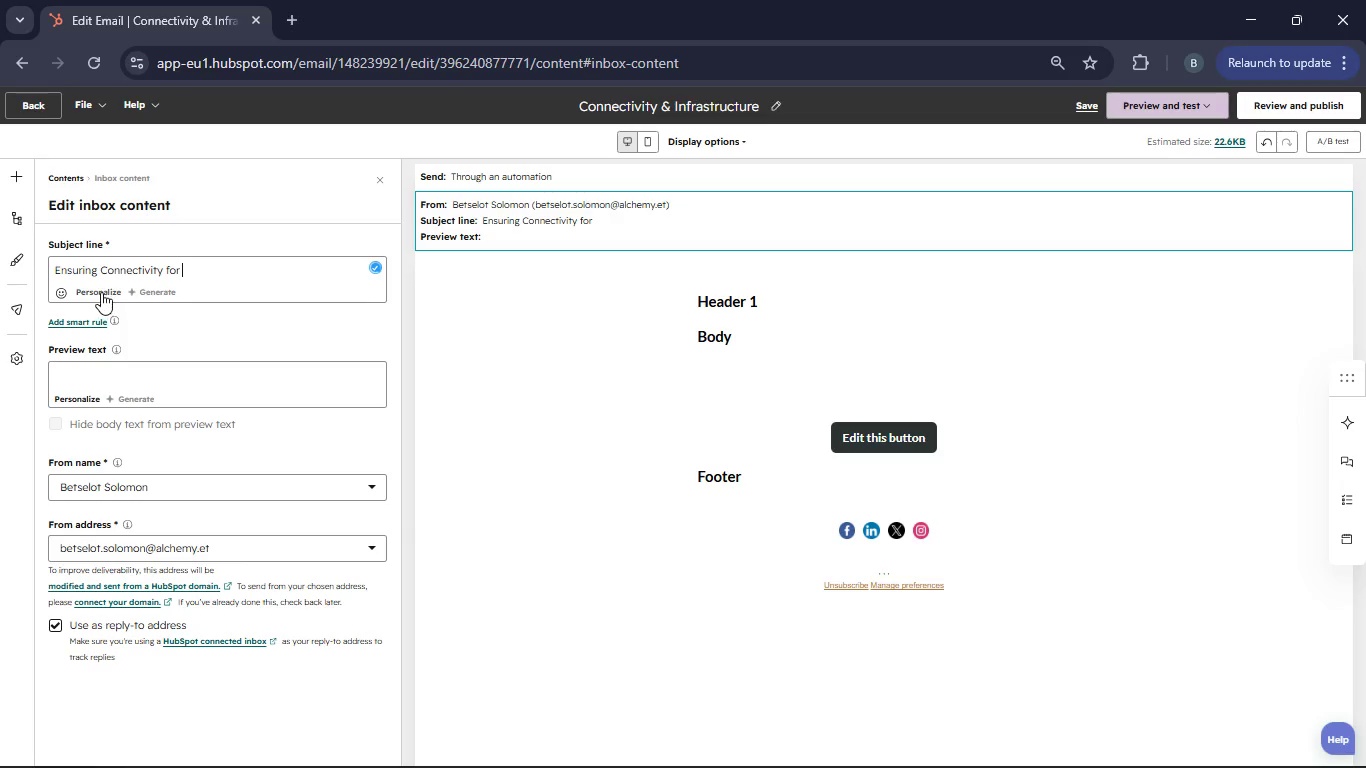 
left_click([100, 290])
 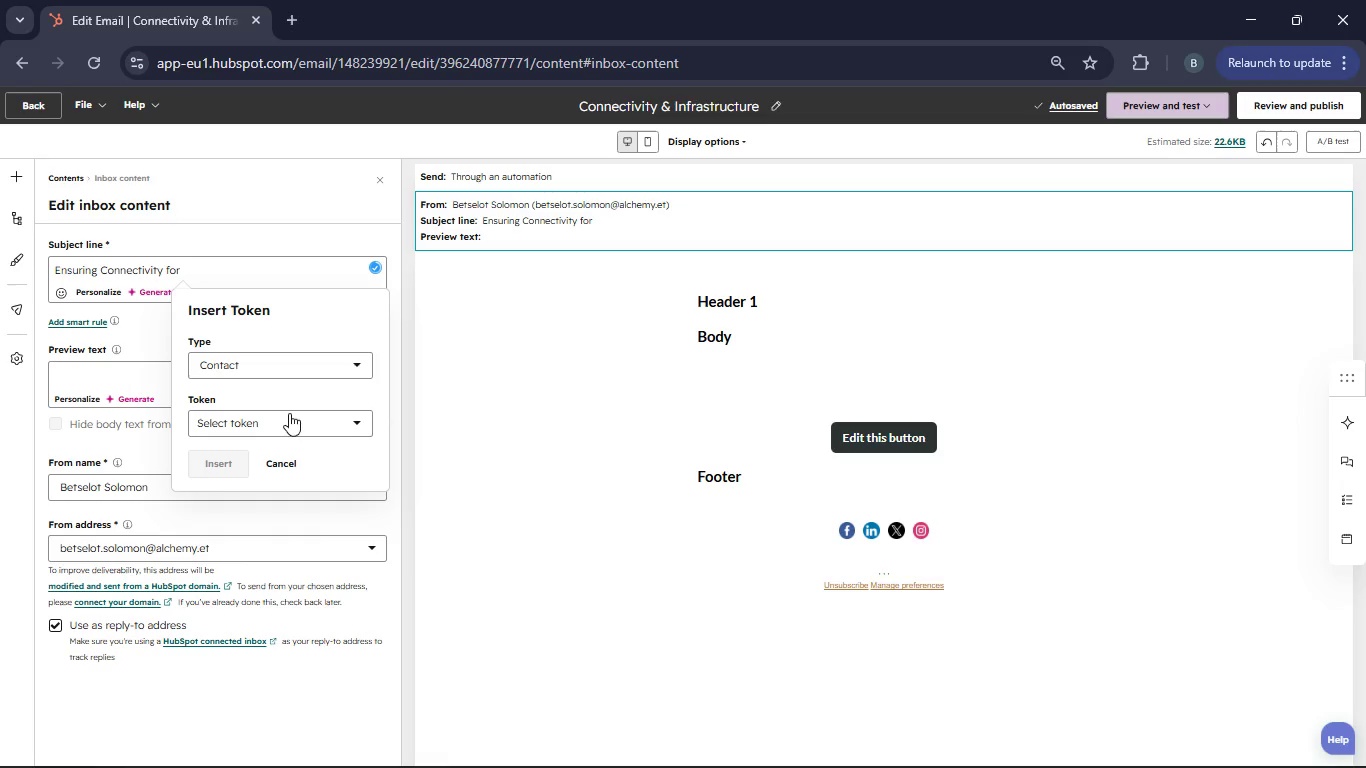 
left_click([357, 421])
 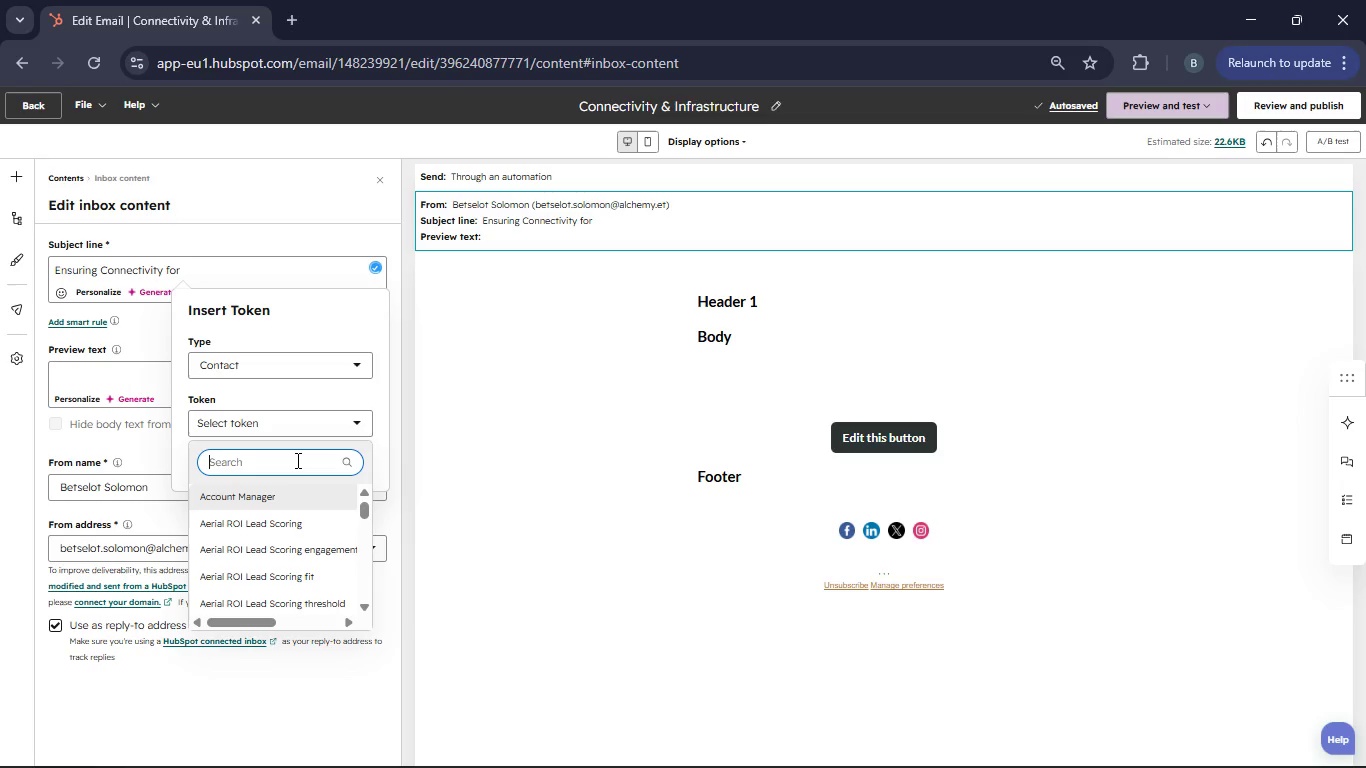 
type(Company Name)
 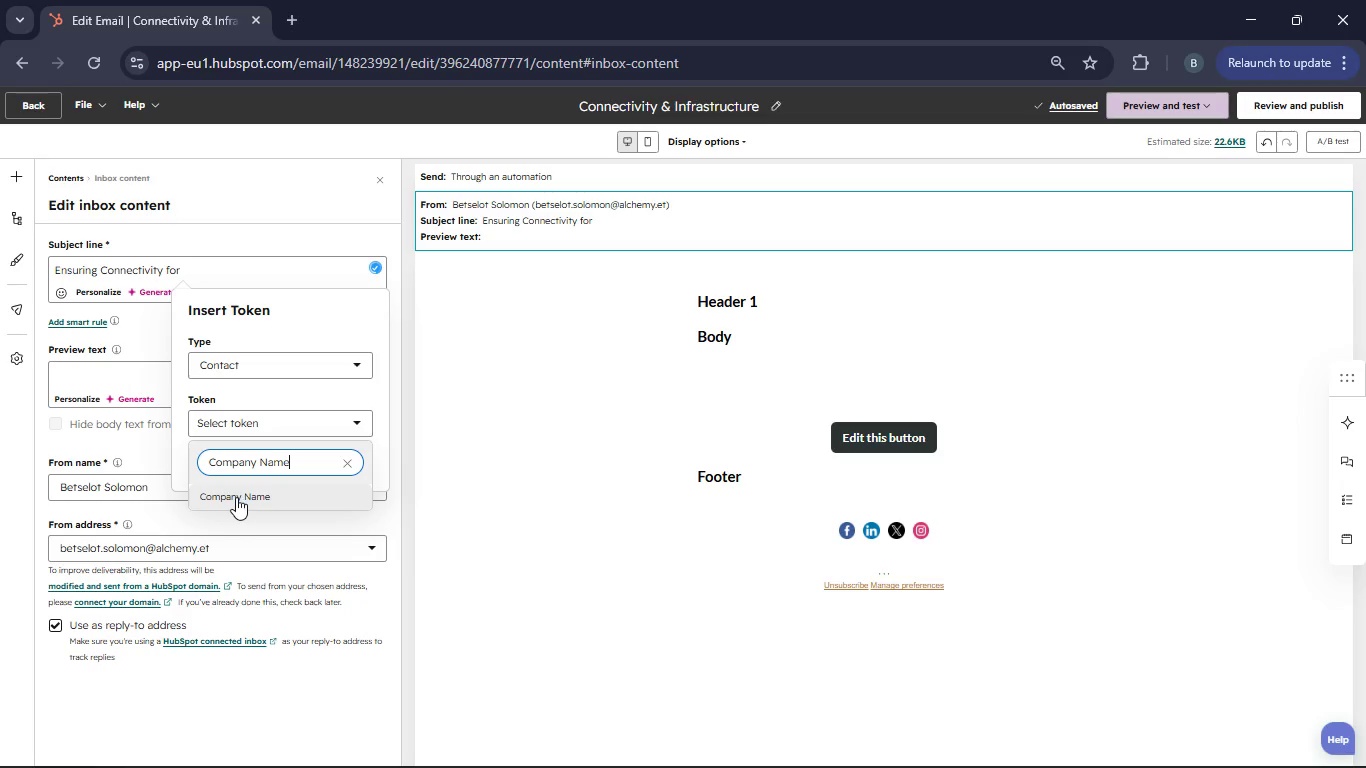 
left_click([236, 496])
 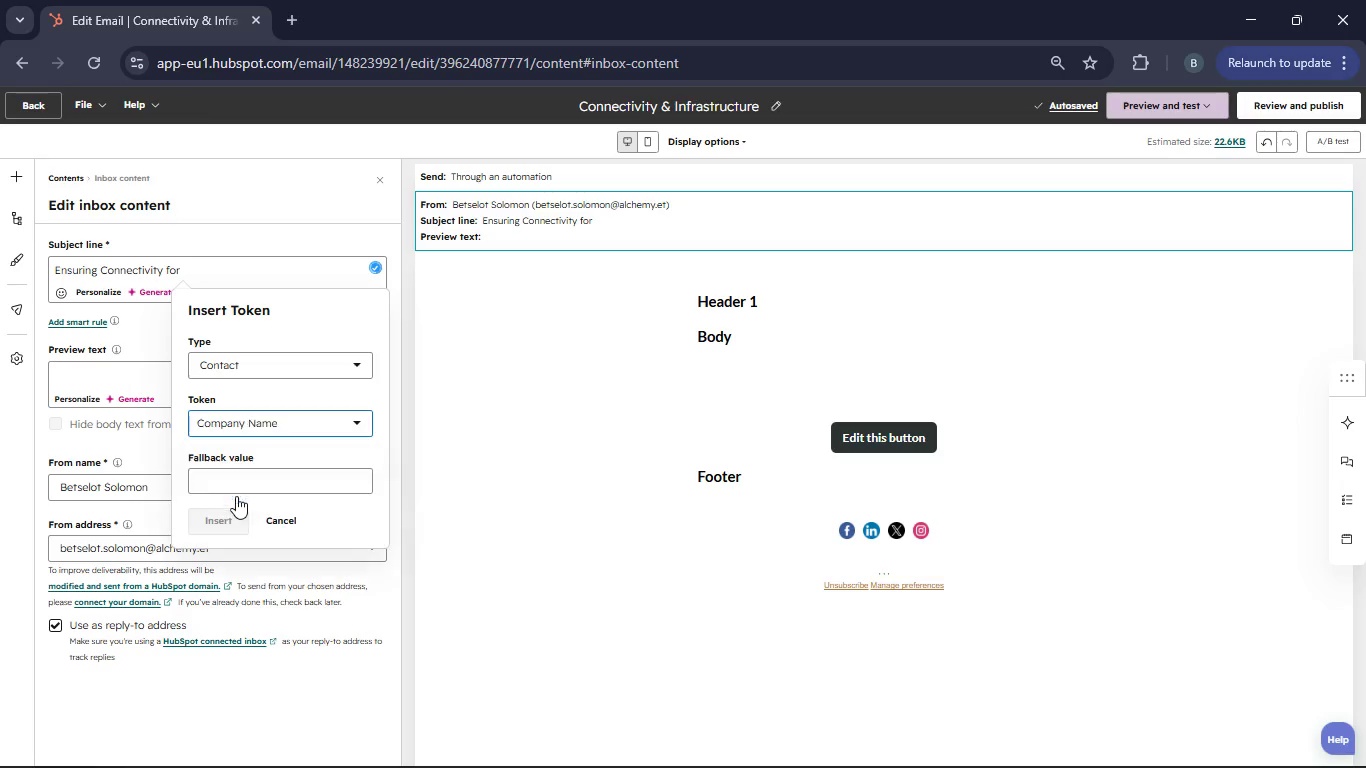 
left_click([232, 478])
 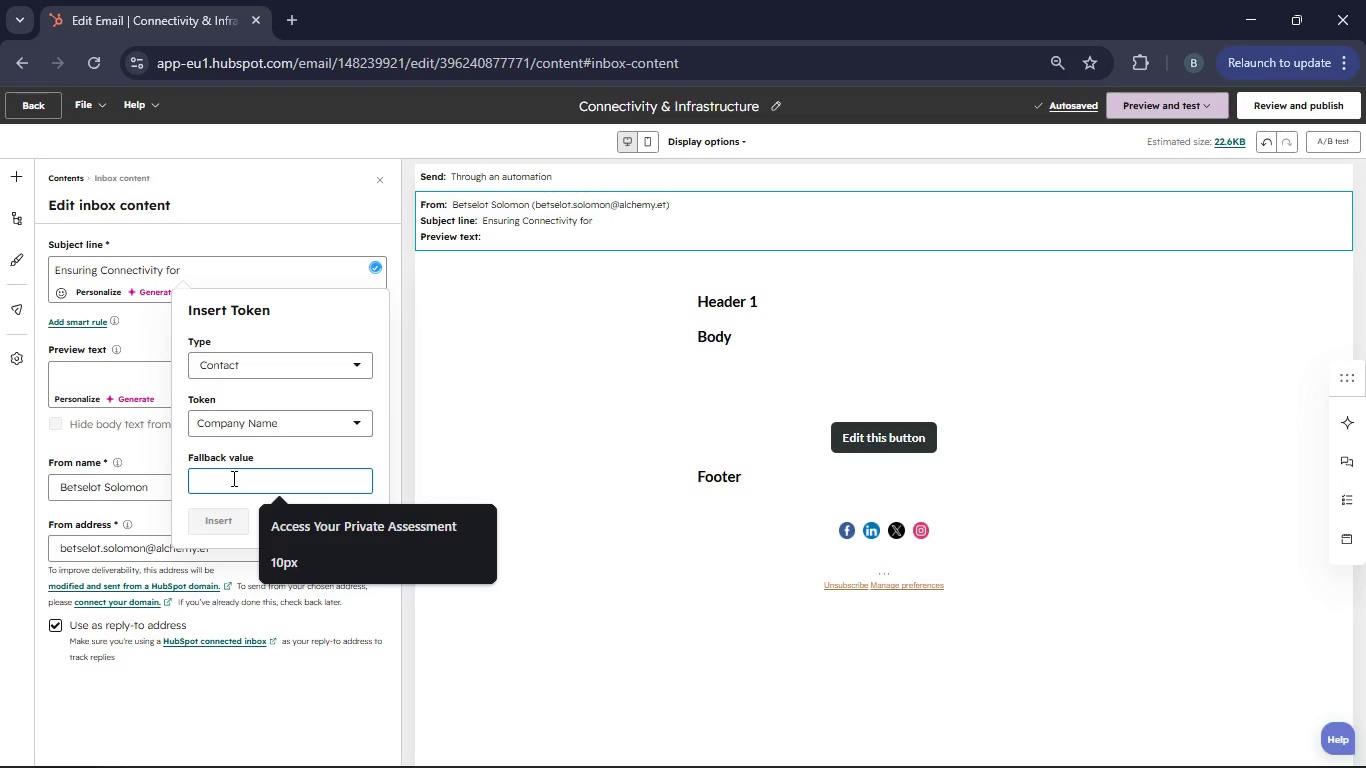 
type(your company)
 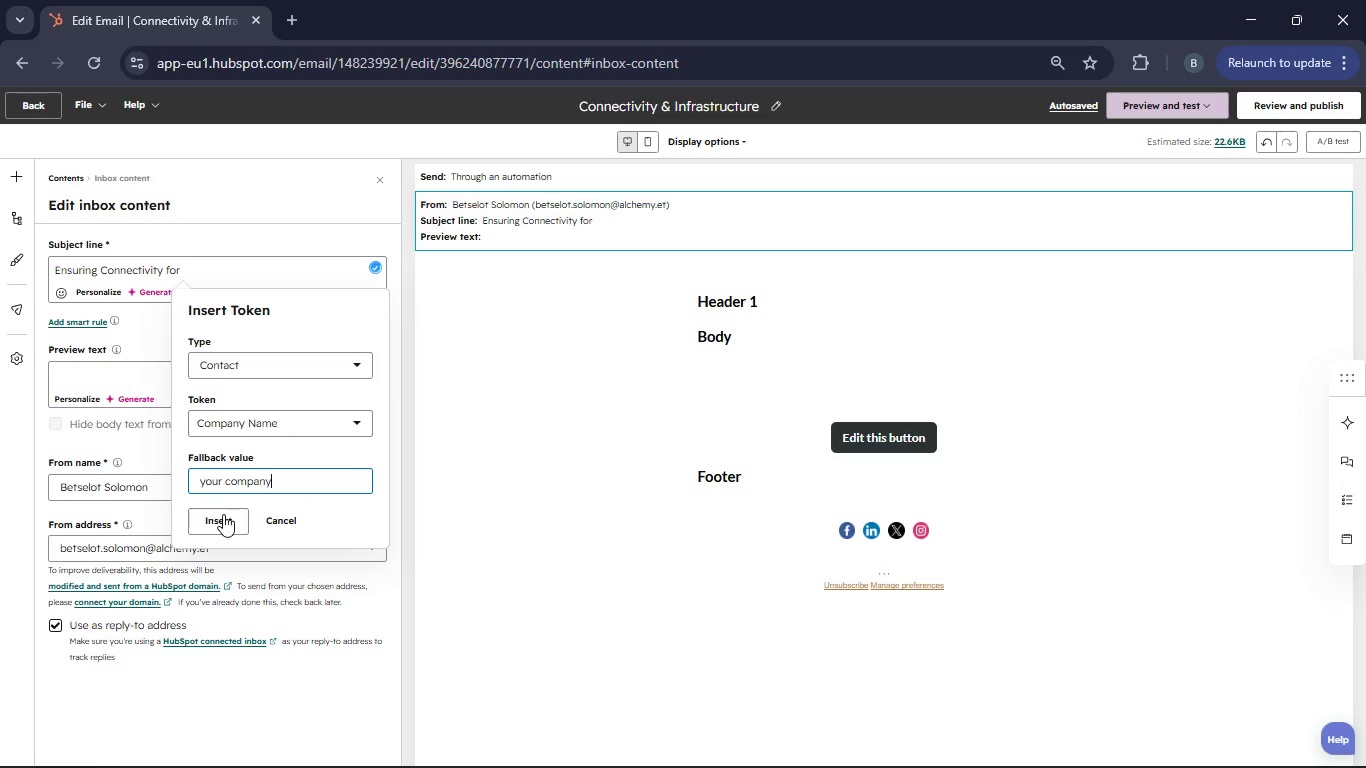 
left_click([223, 518])
 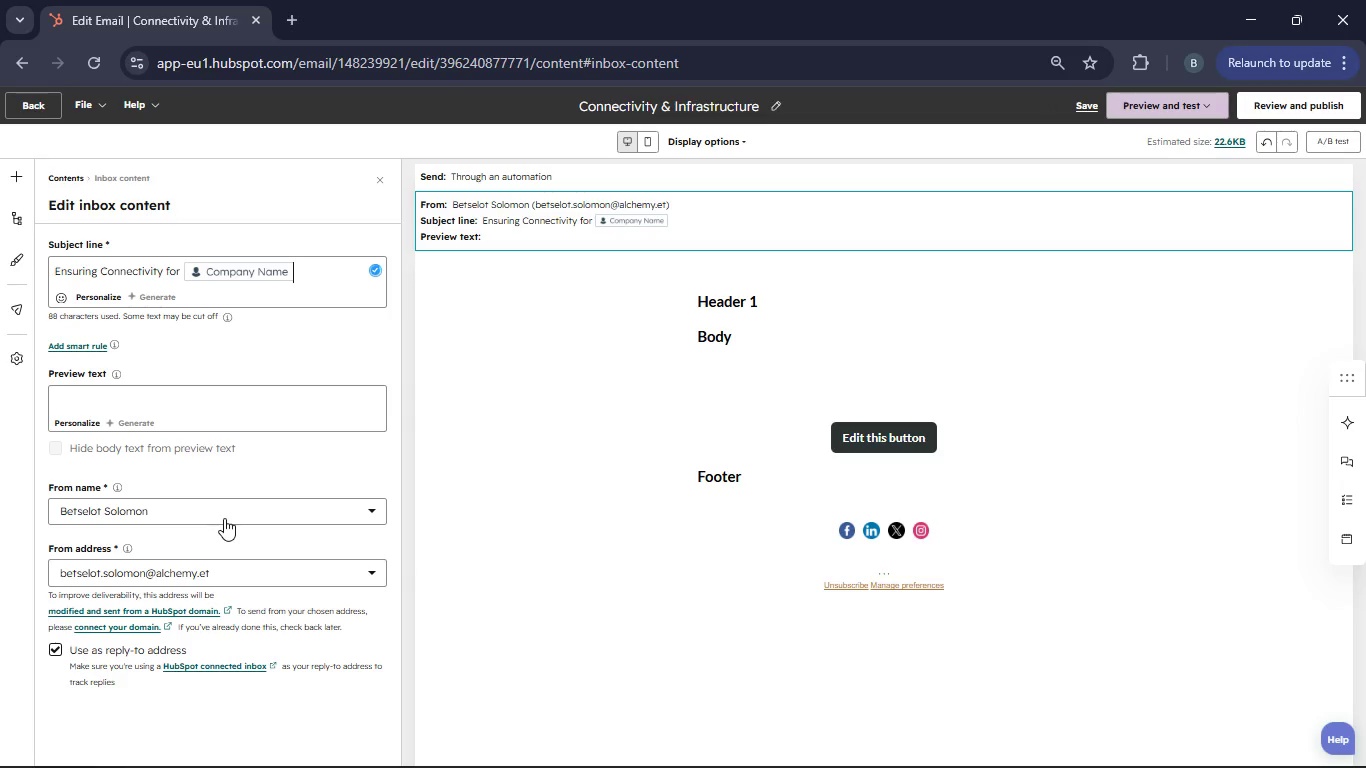 
type( at h)
key(Backspace)
type(Highland Grove)
 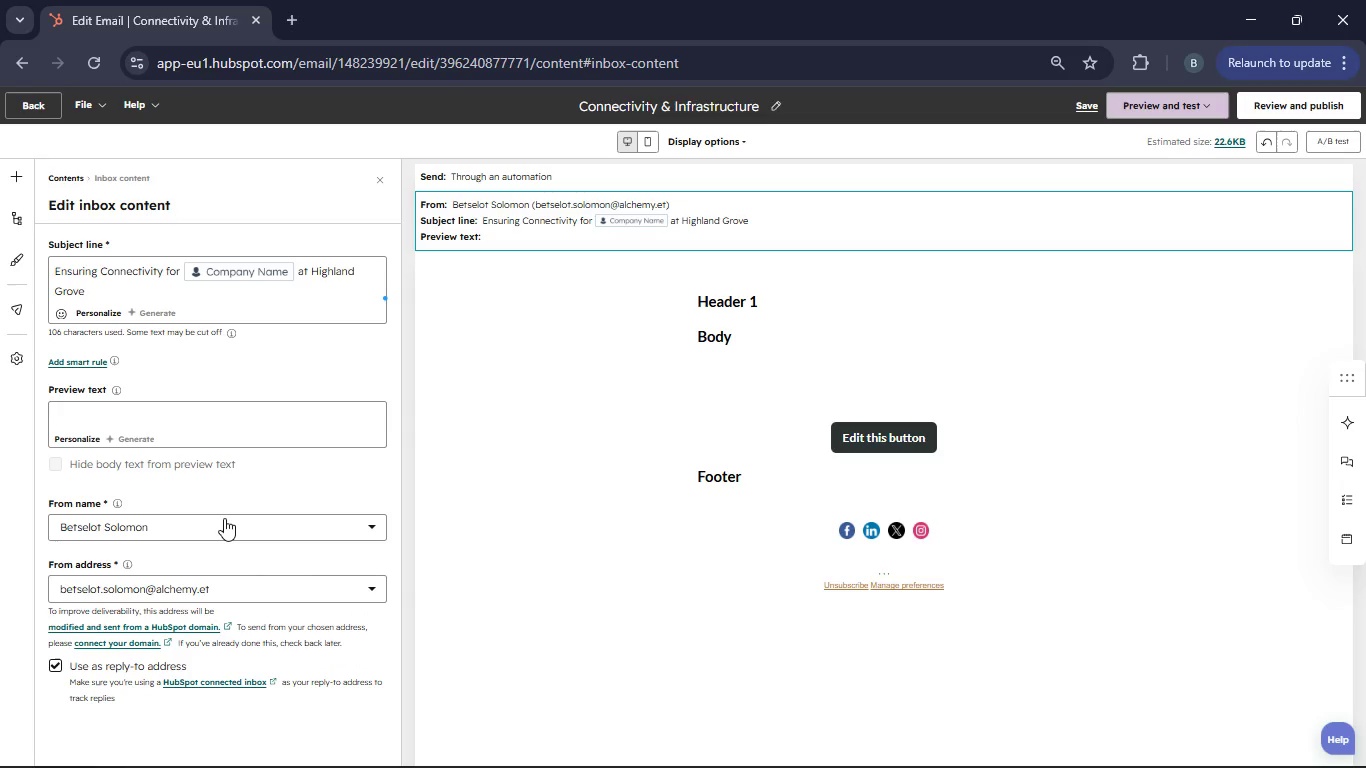 
left_click([730, 304])
 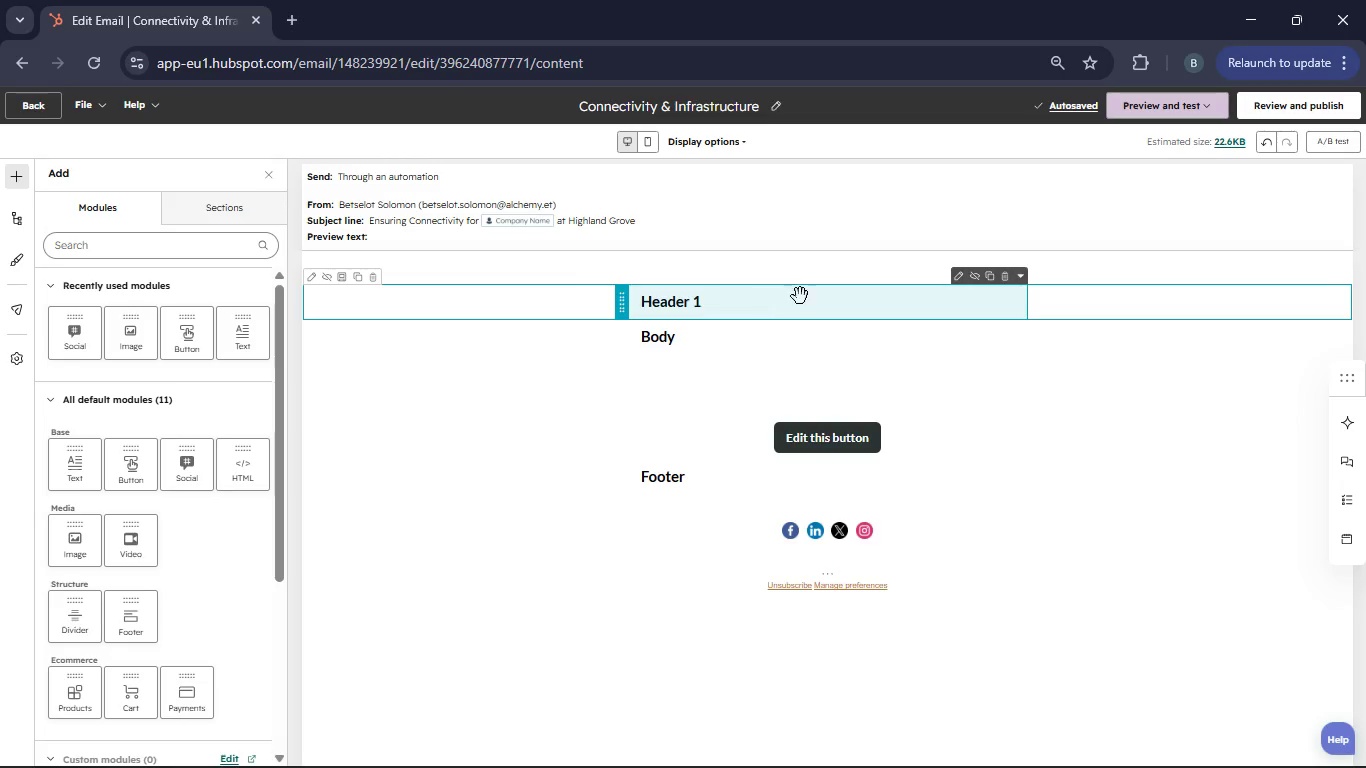 
left_click([773, 304])
 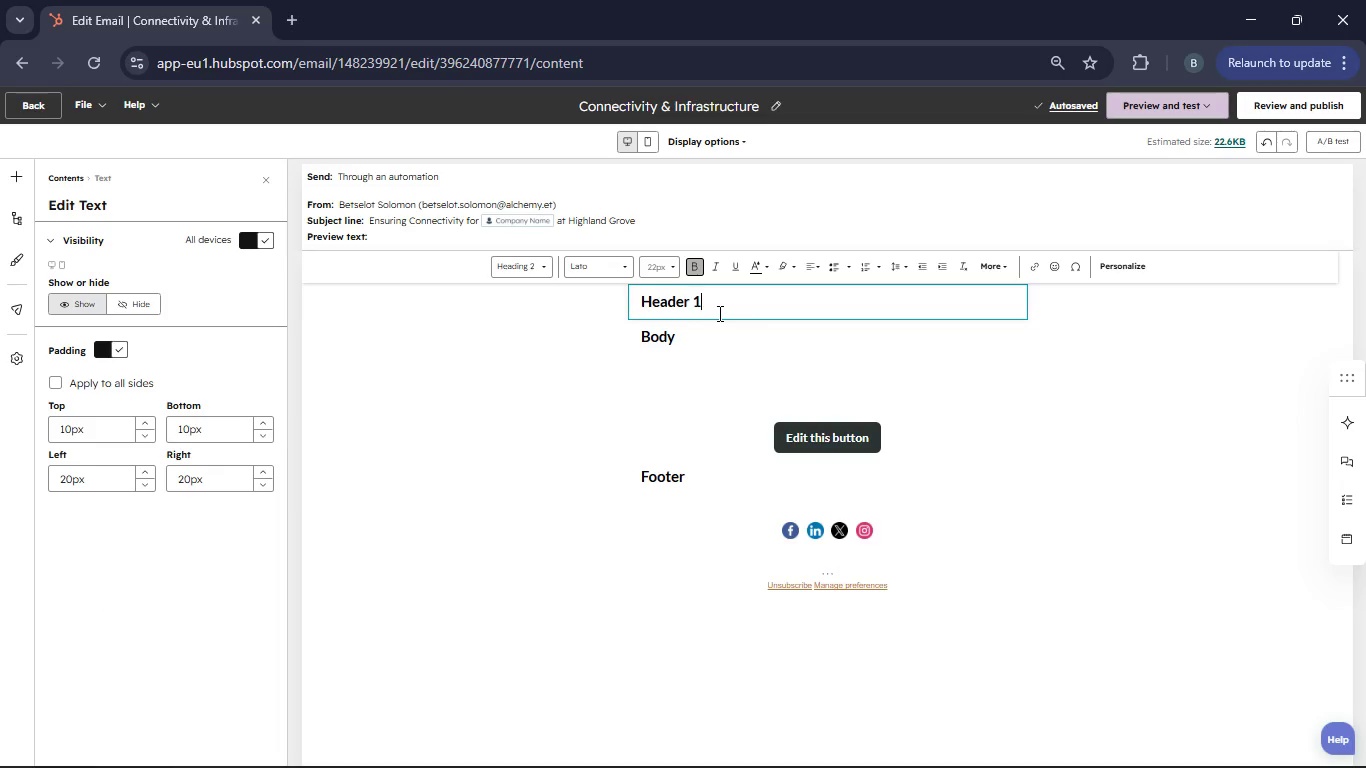 
key(Backspace)
key(Backspace)
key(Backspace)
key(Backspace)
key(Backspace)
key(Backspace)
key(Backspace)
key(Backspace)
key(Backspace)
type(Hello )
 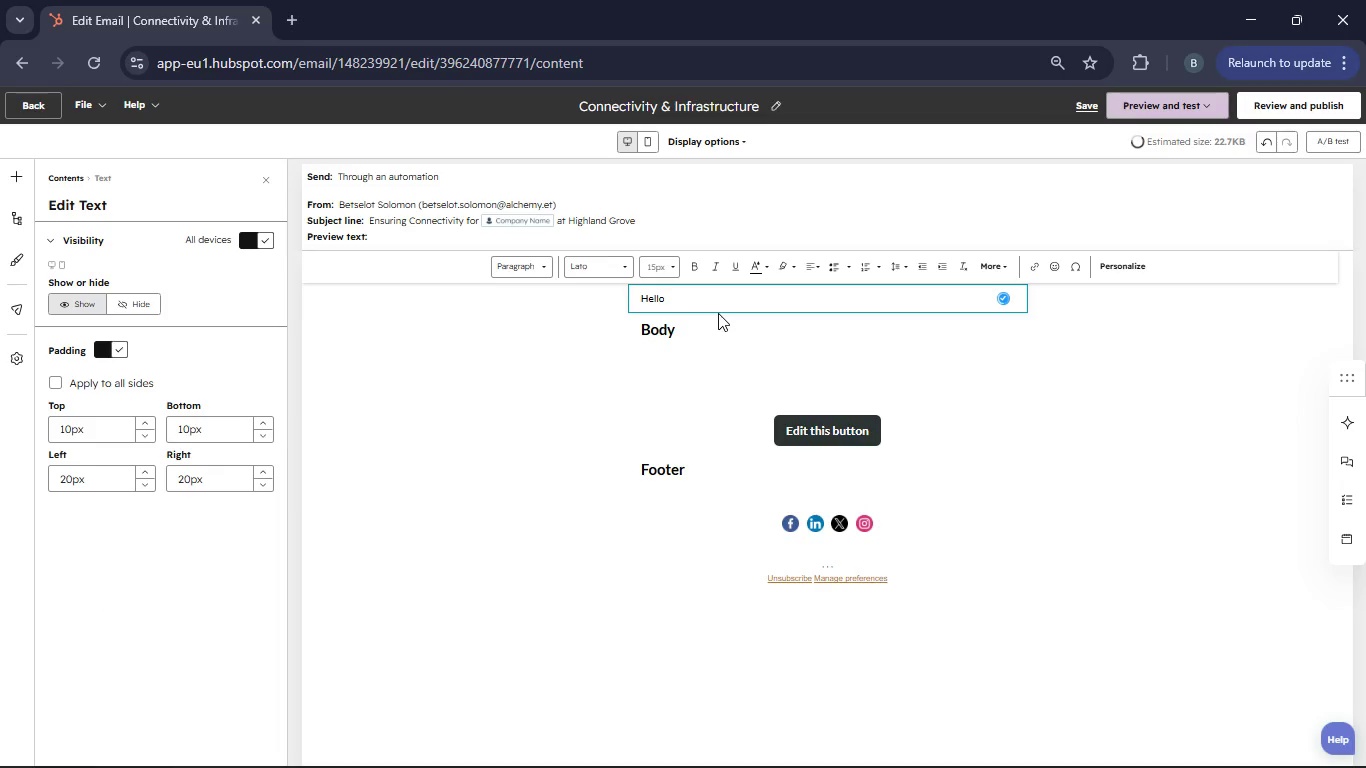 
left_click([1115, 274])
 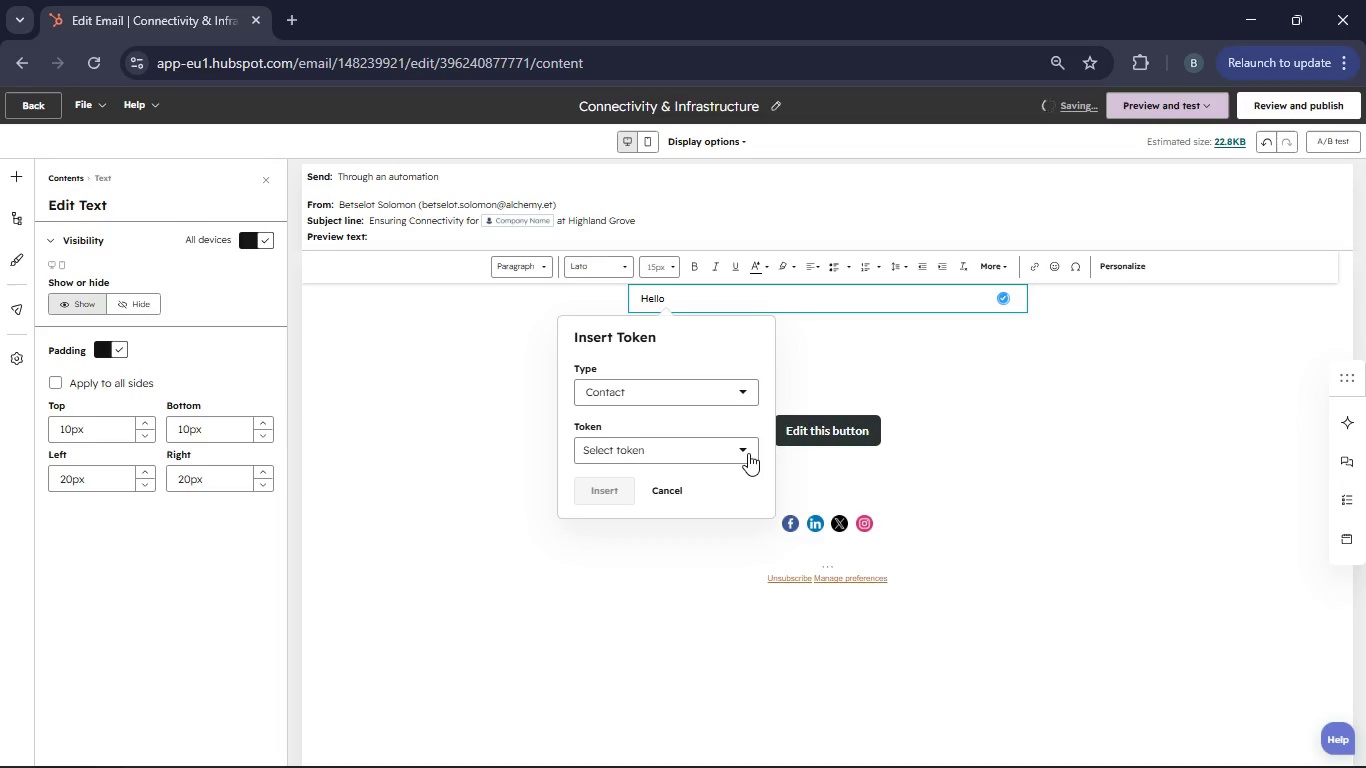 
left_click([748, 453])
 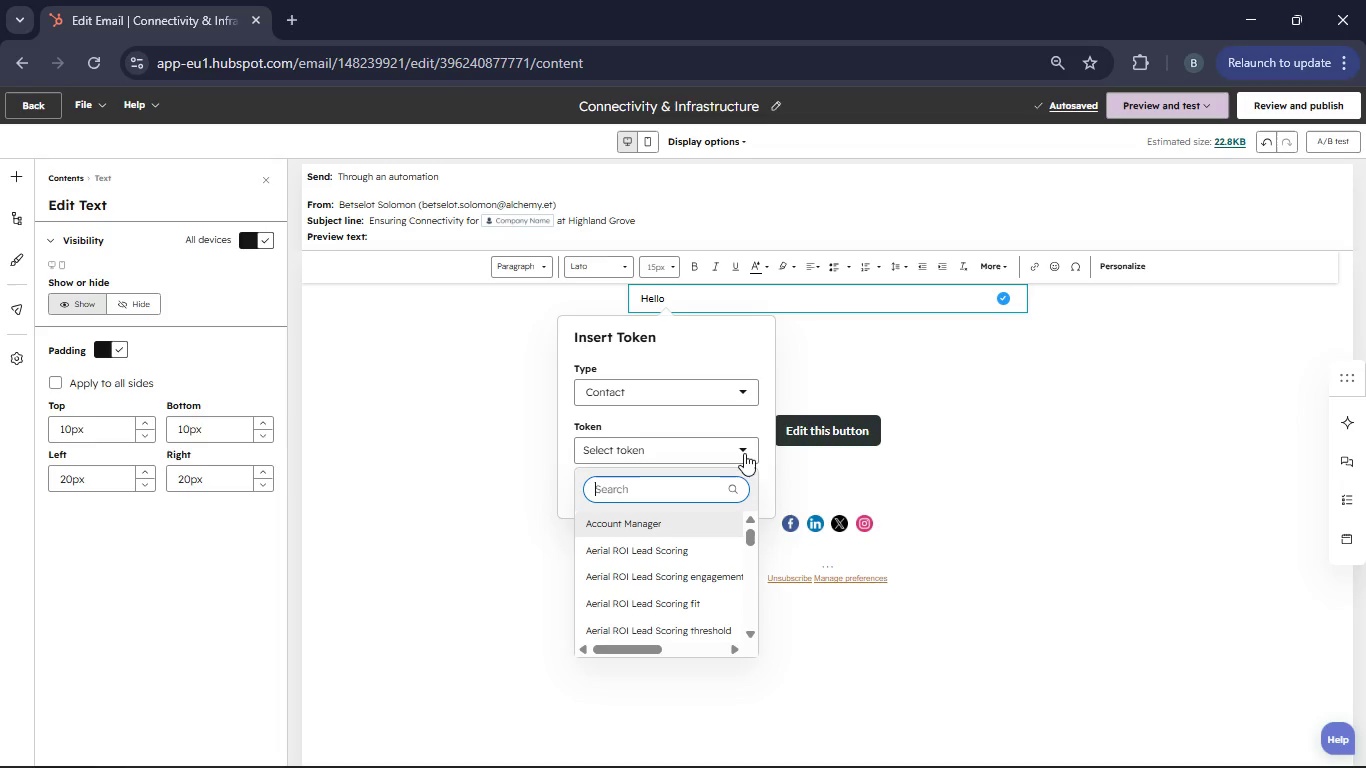 
left_click([644, 495])
 